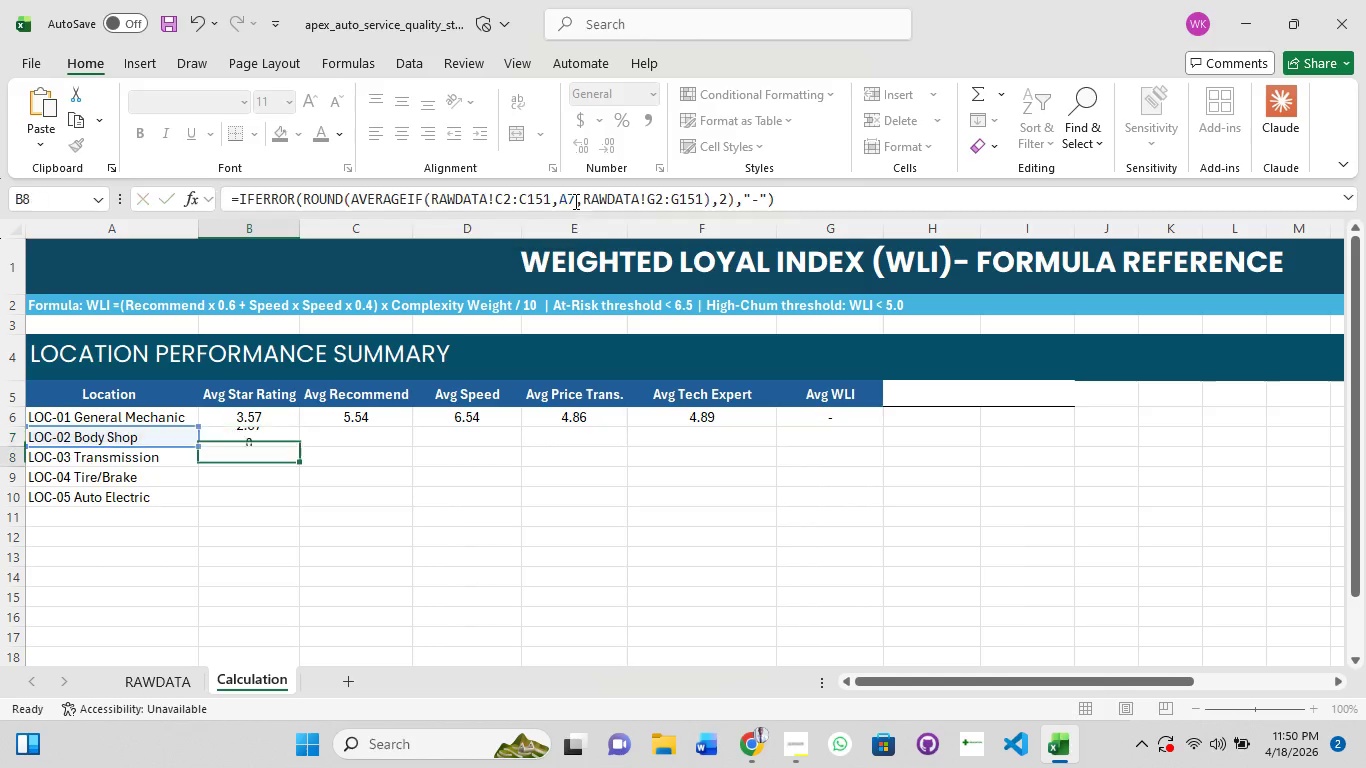 
key(Enter)
 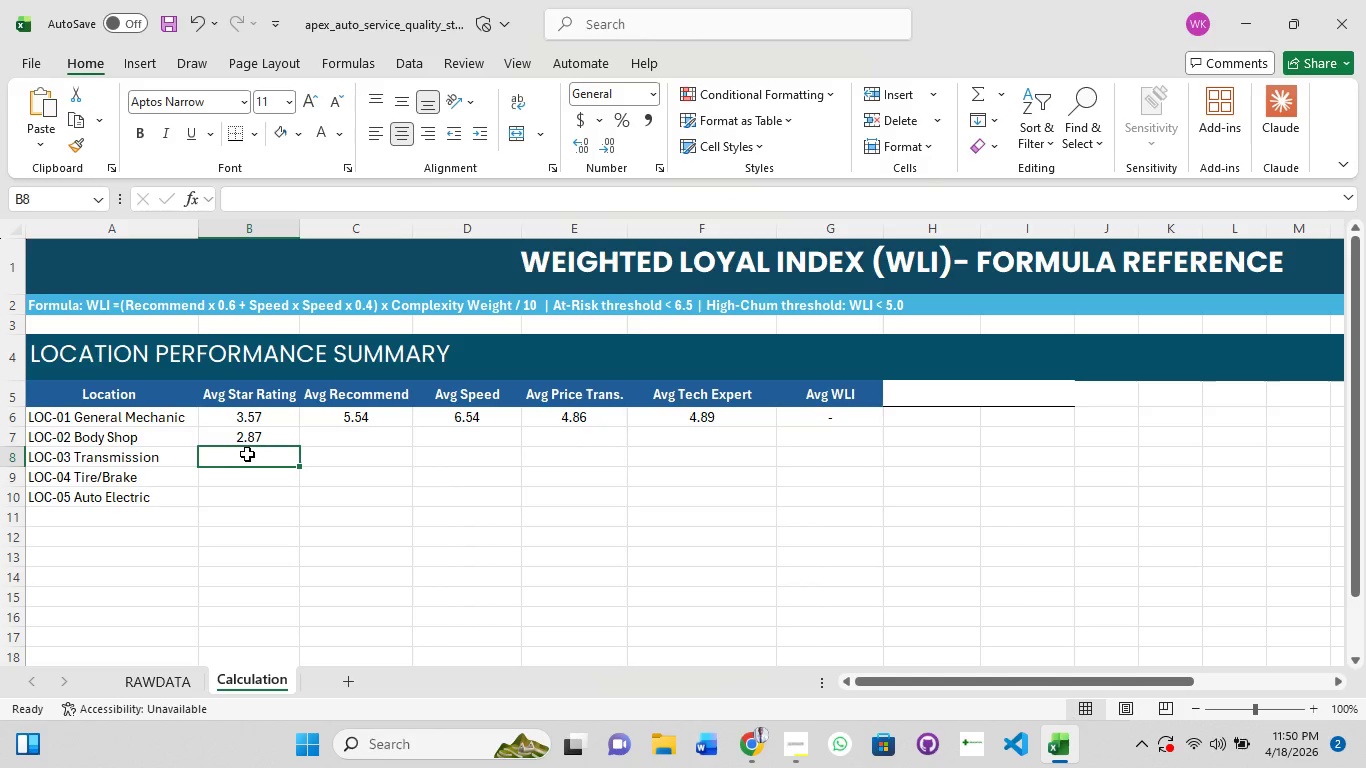 
left_click([253, 439])
 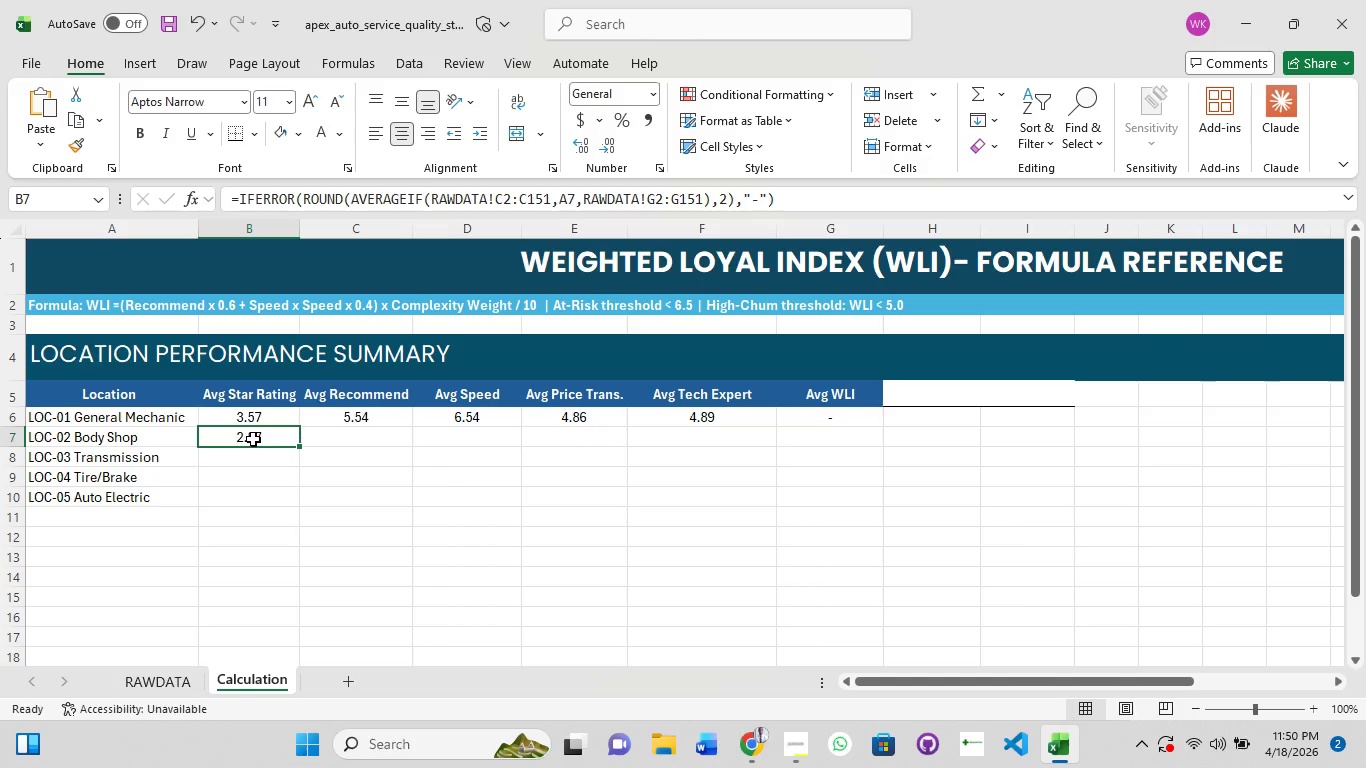 
key(Control+ControlLeft)
 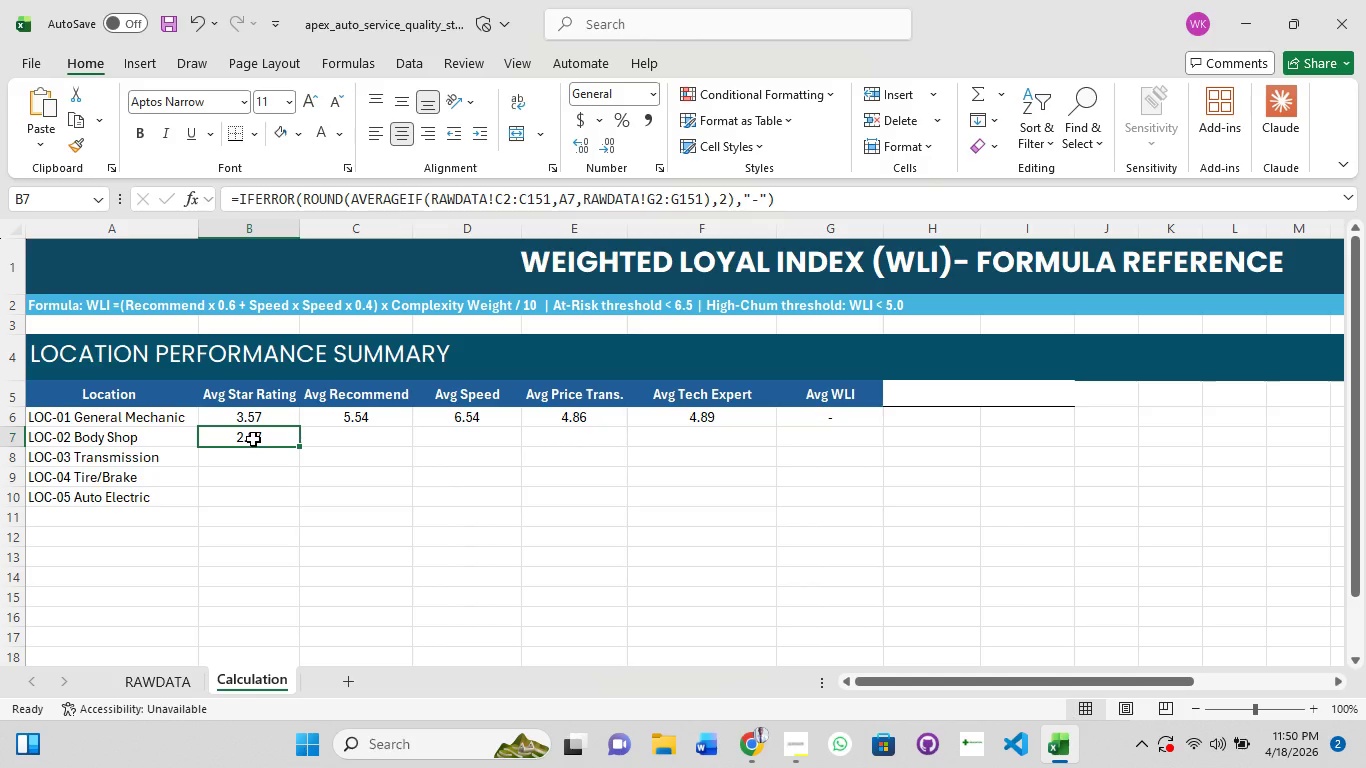 
hold_key(key=ControlLeft, duration=0.62)
 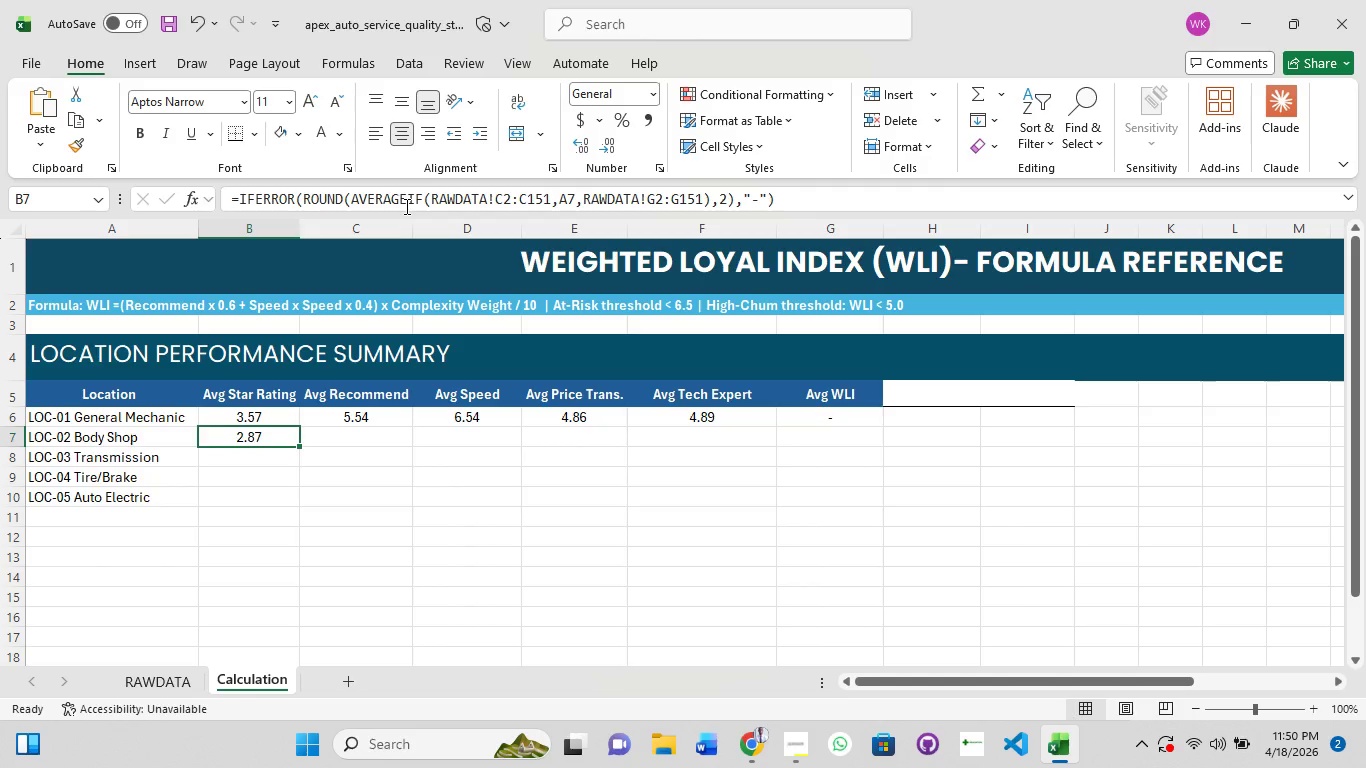 
left_click([405, 206])
 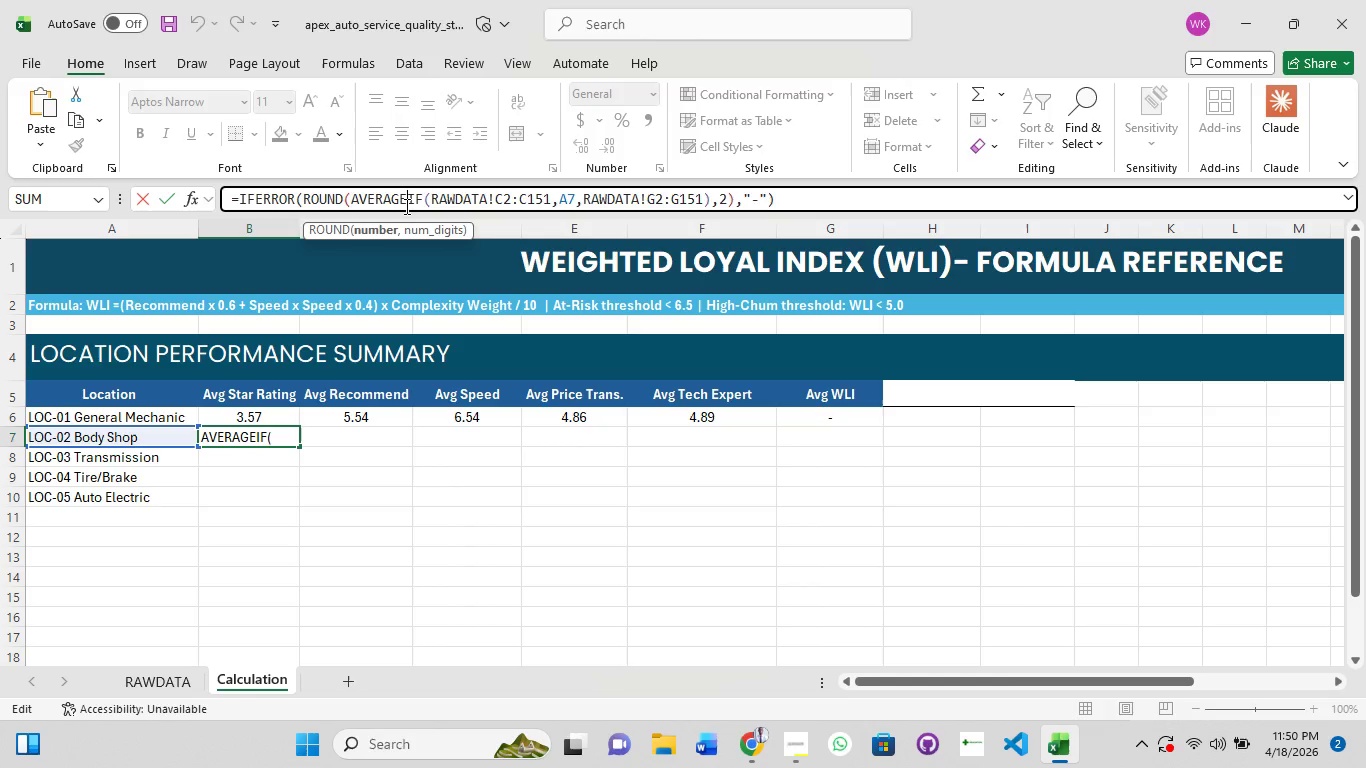 
key(Control+A)
 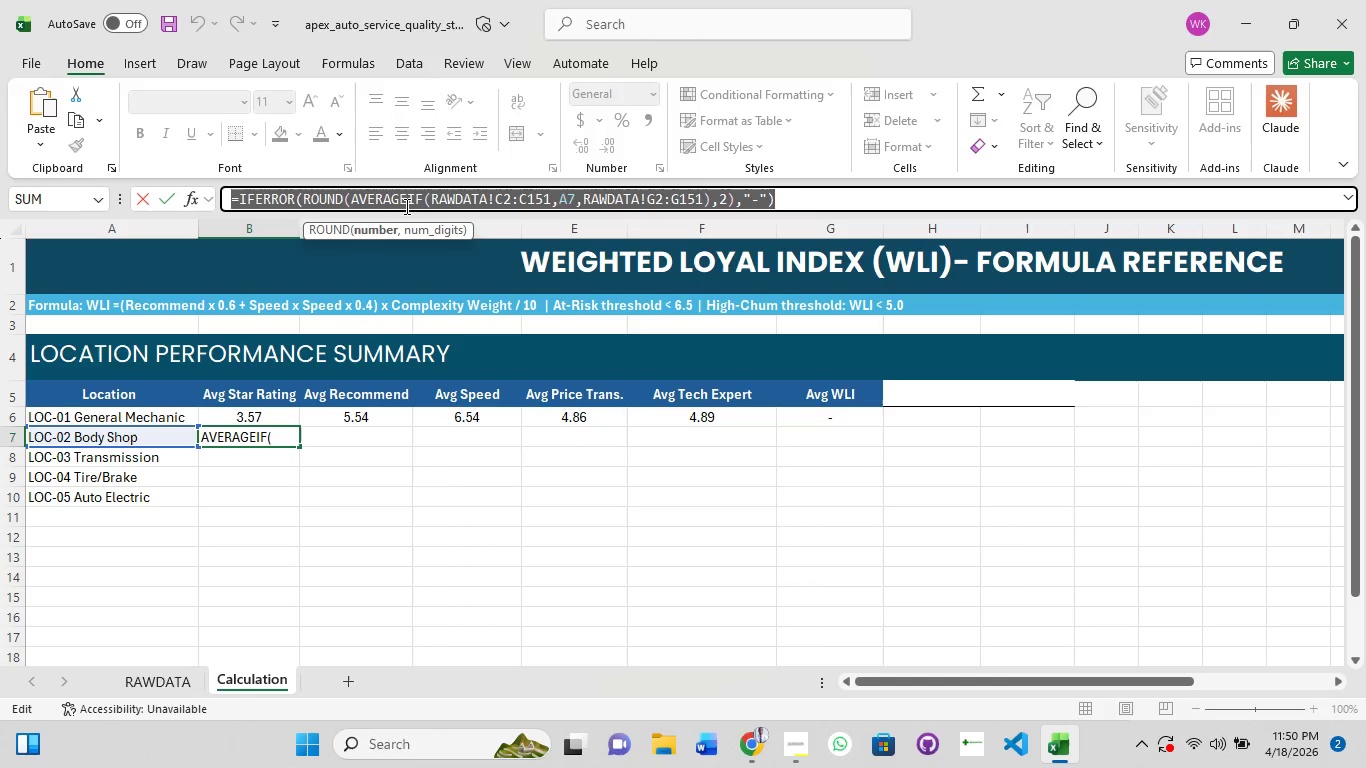 
key(Control+C)
 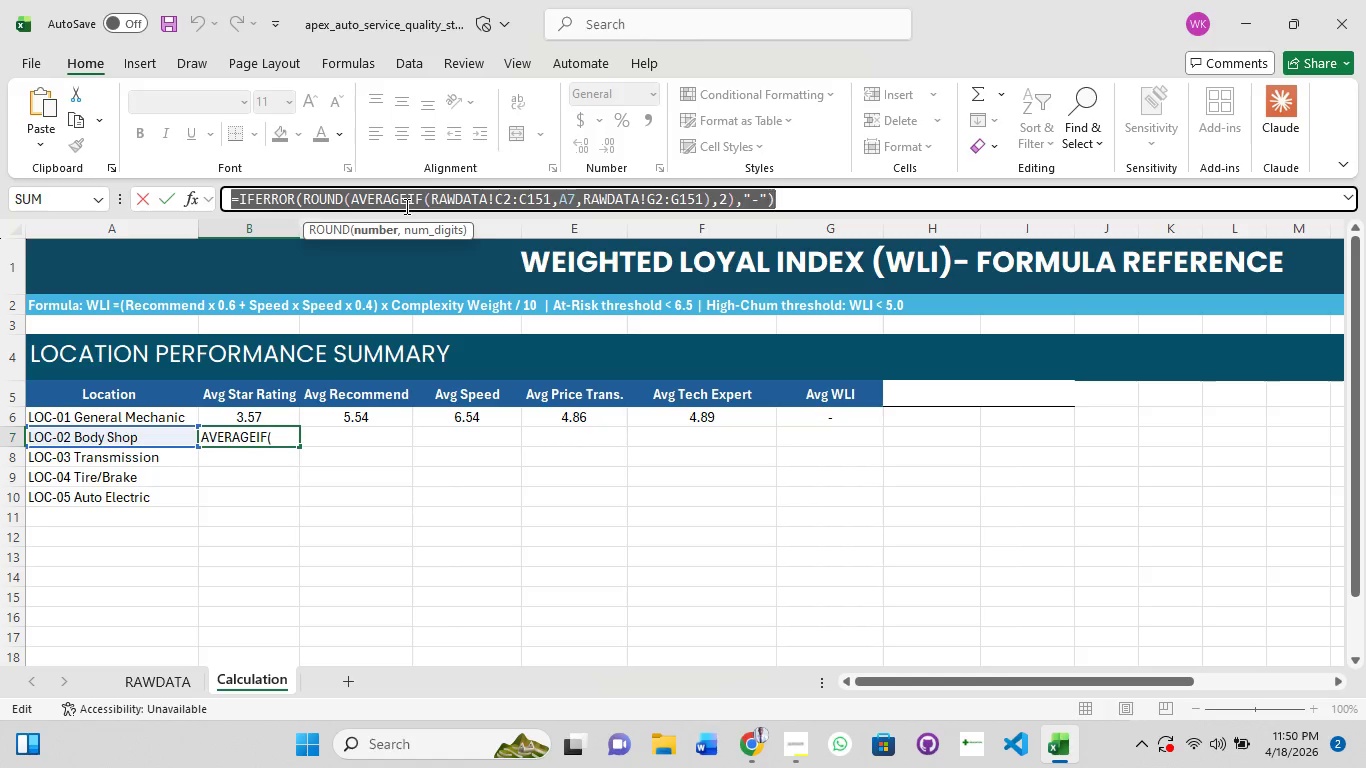 
key(Escape)
 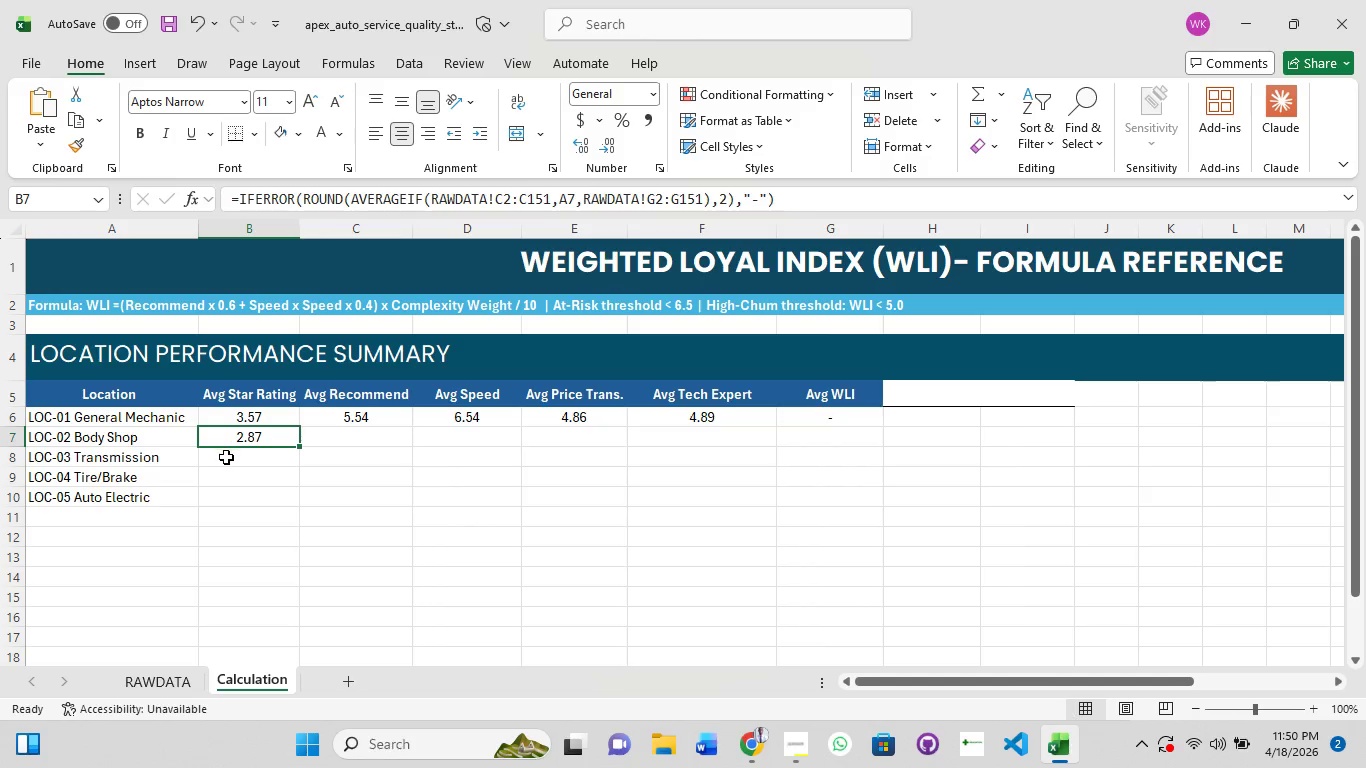 
left_click([226, 460])
 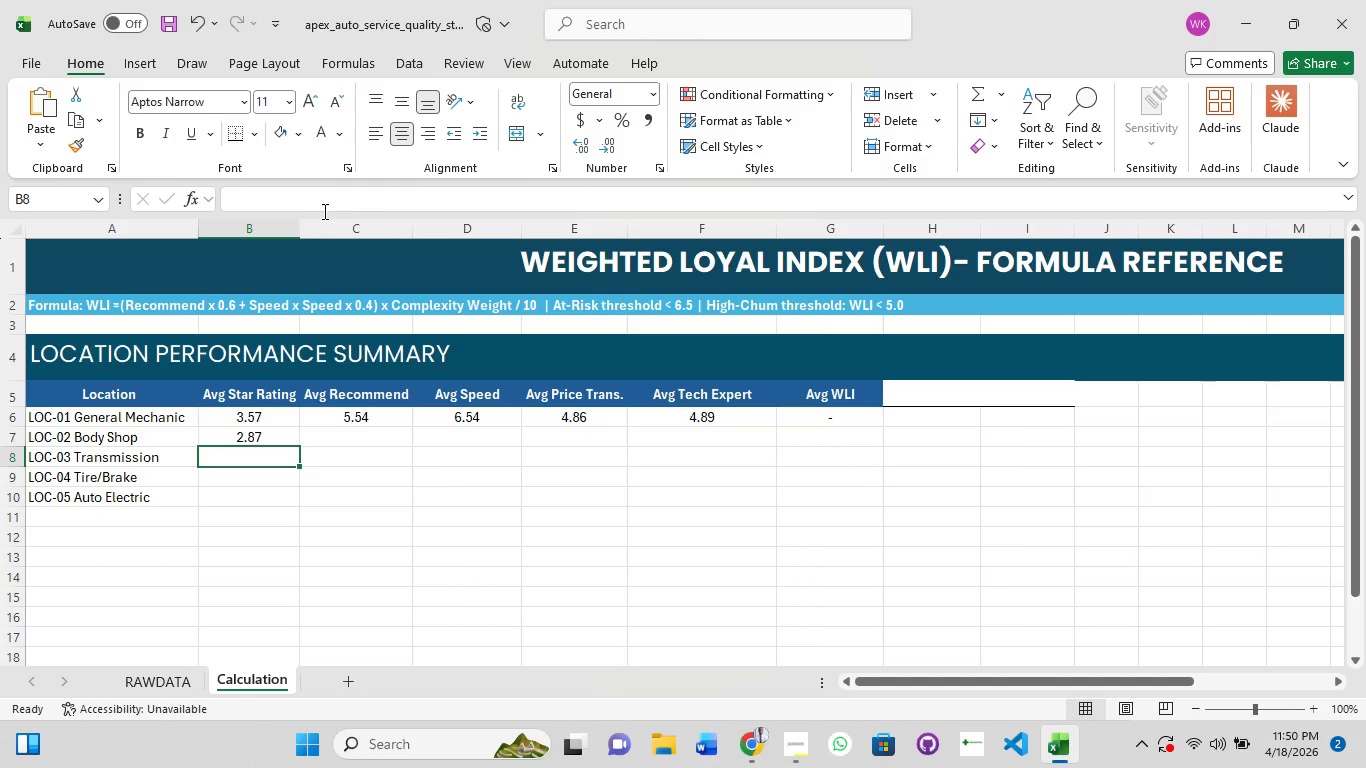 
left_click([328, 203])
 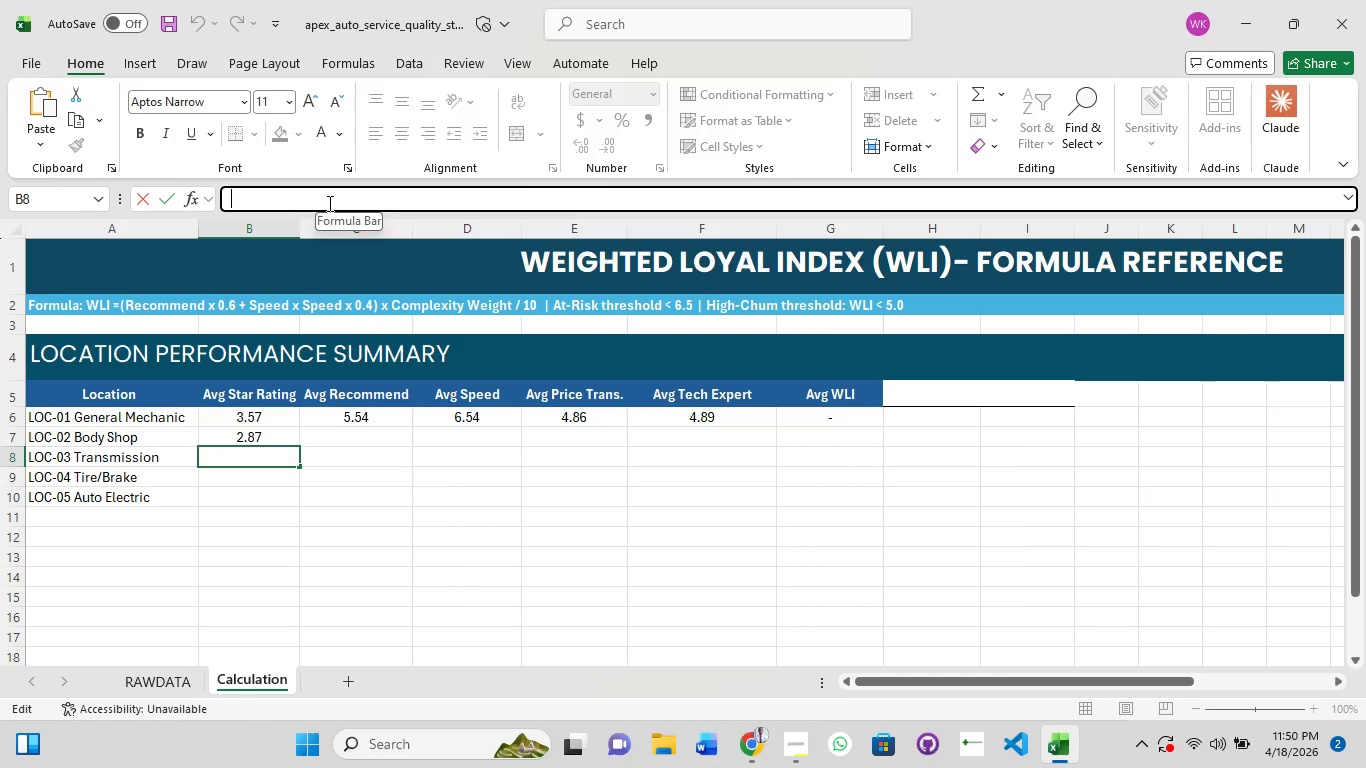 
key(Control+V)
 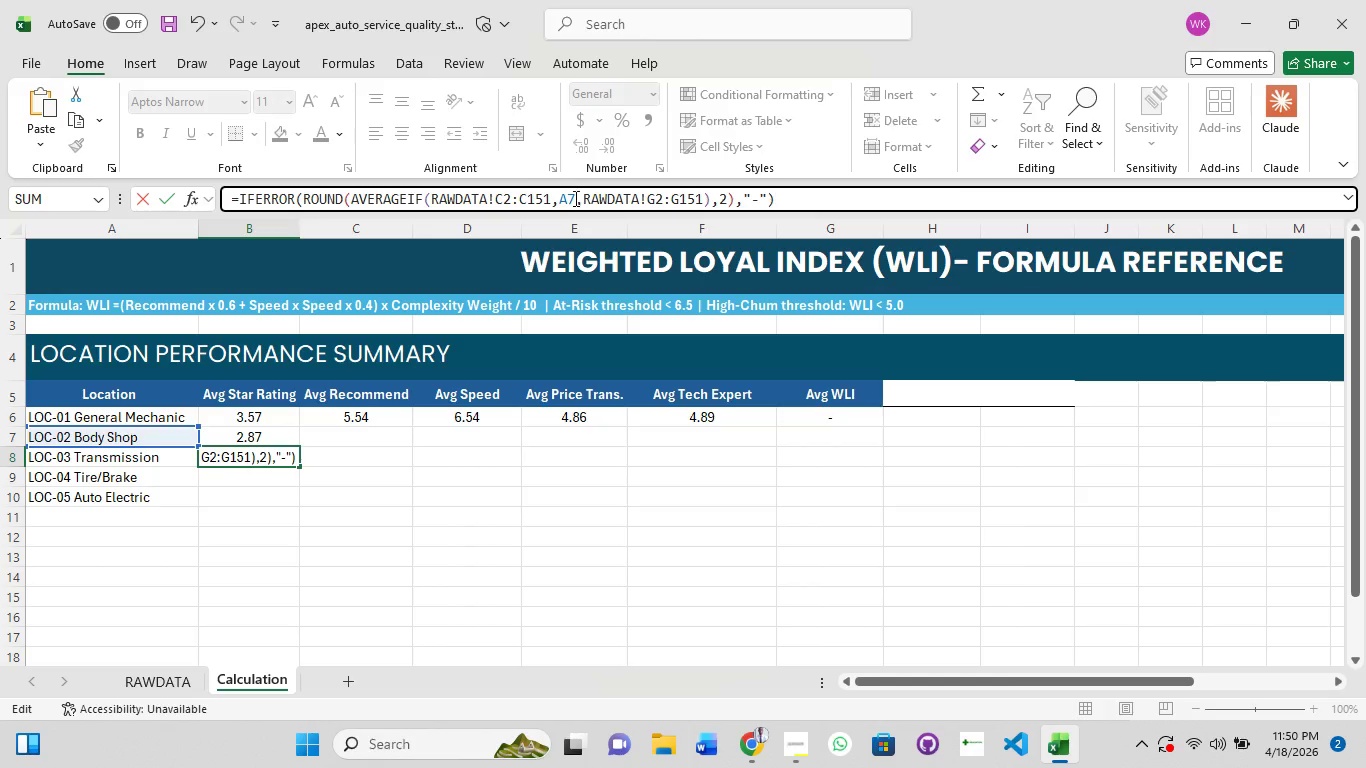 
left_click([574, 199])
 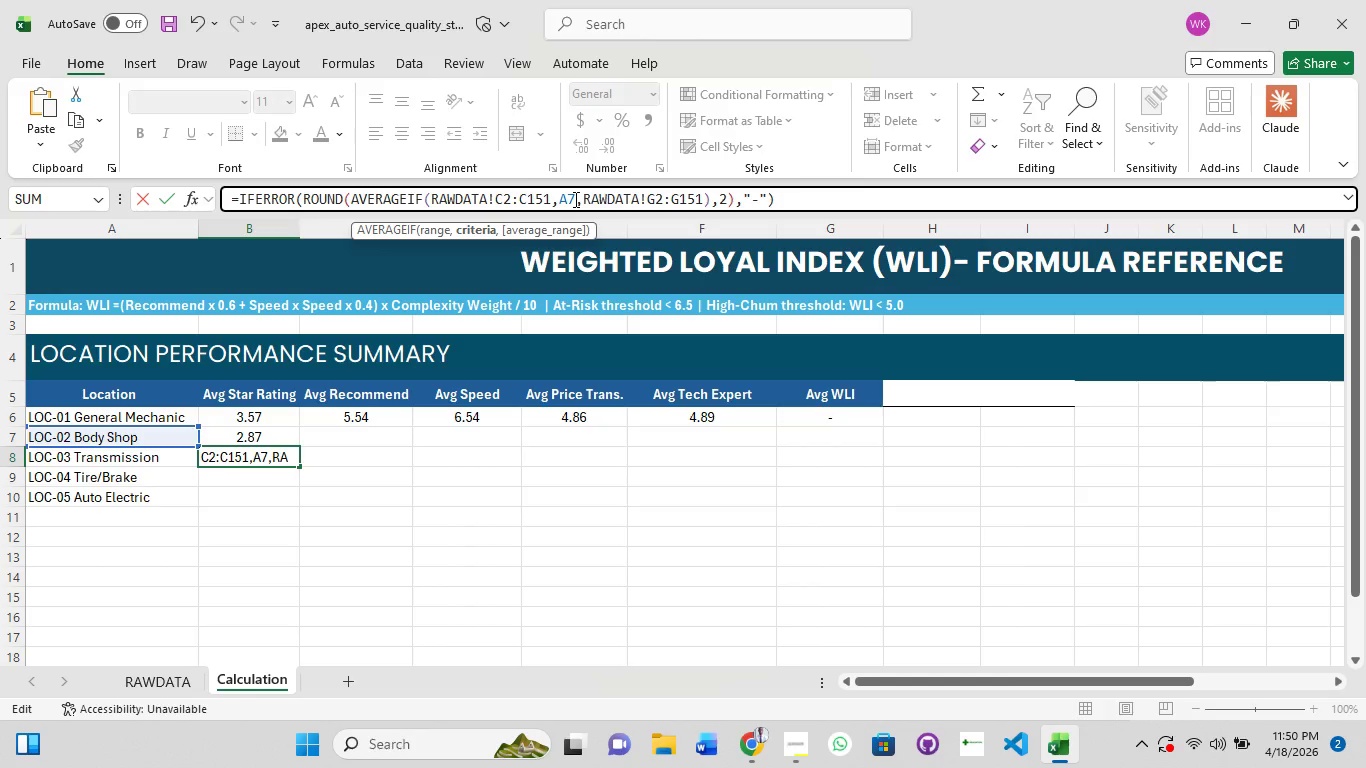 
key(Backspace)
 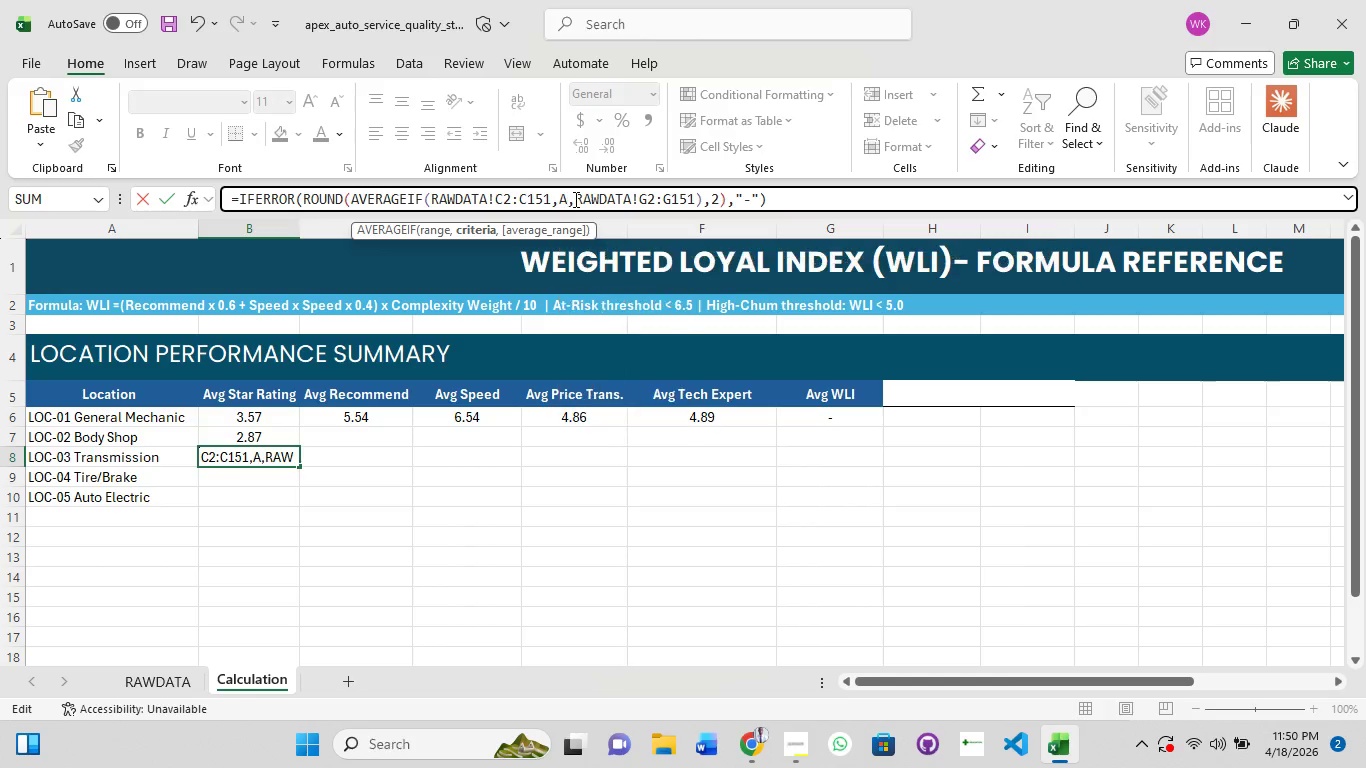 
key(8)
 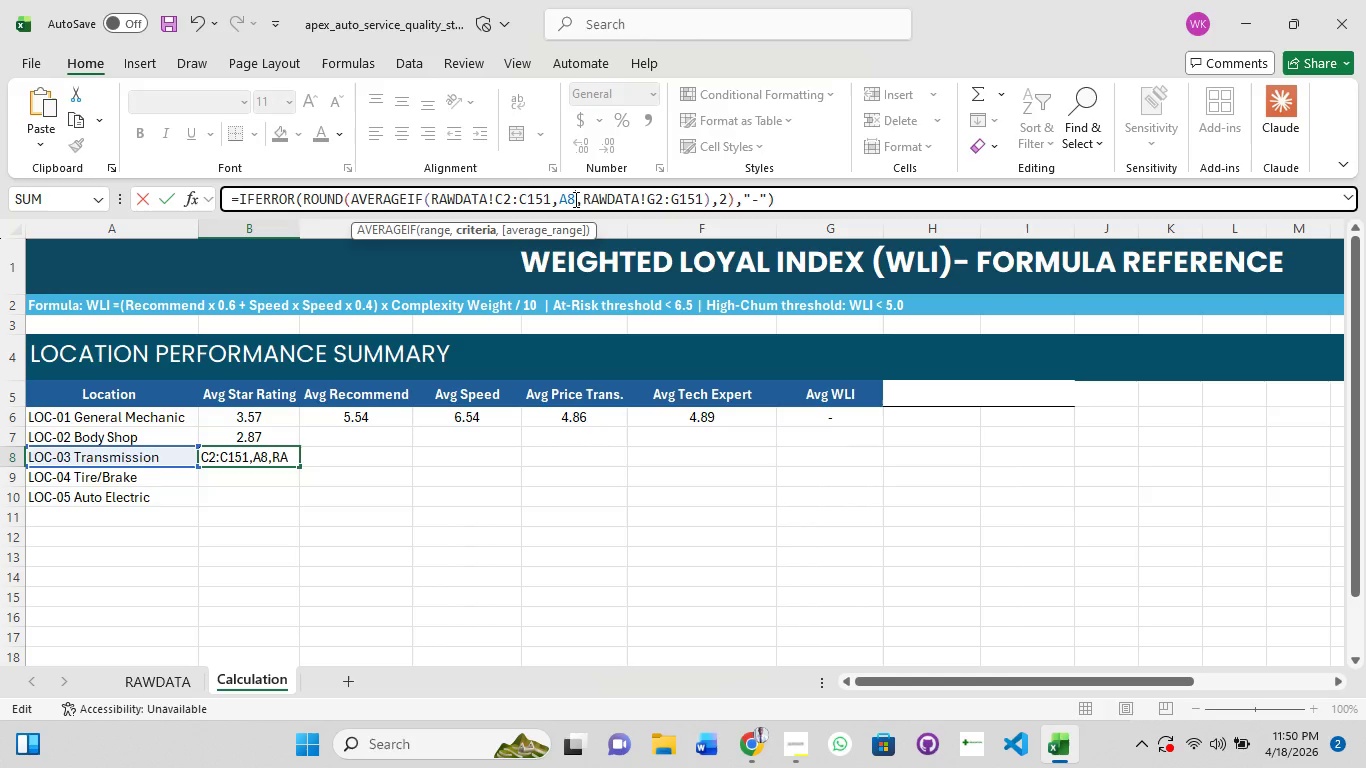 
key(Enter)
 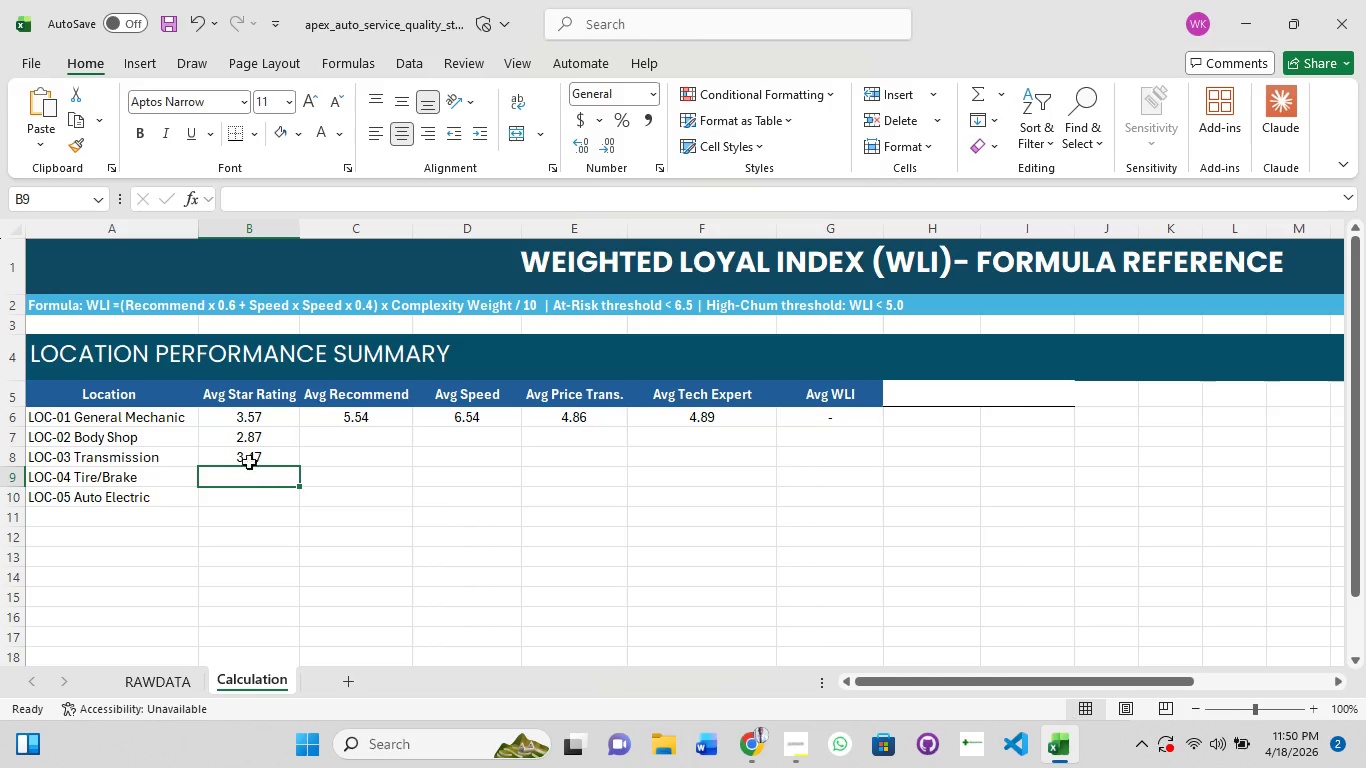 
left_click([257, 452])
 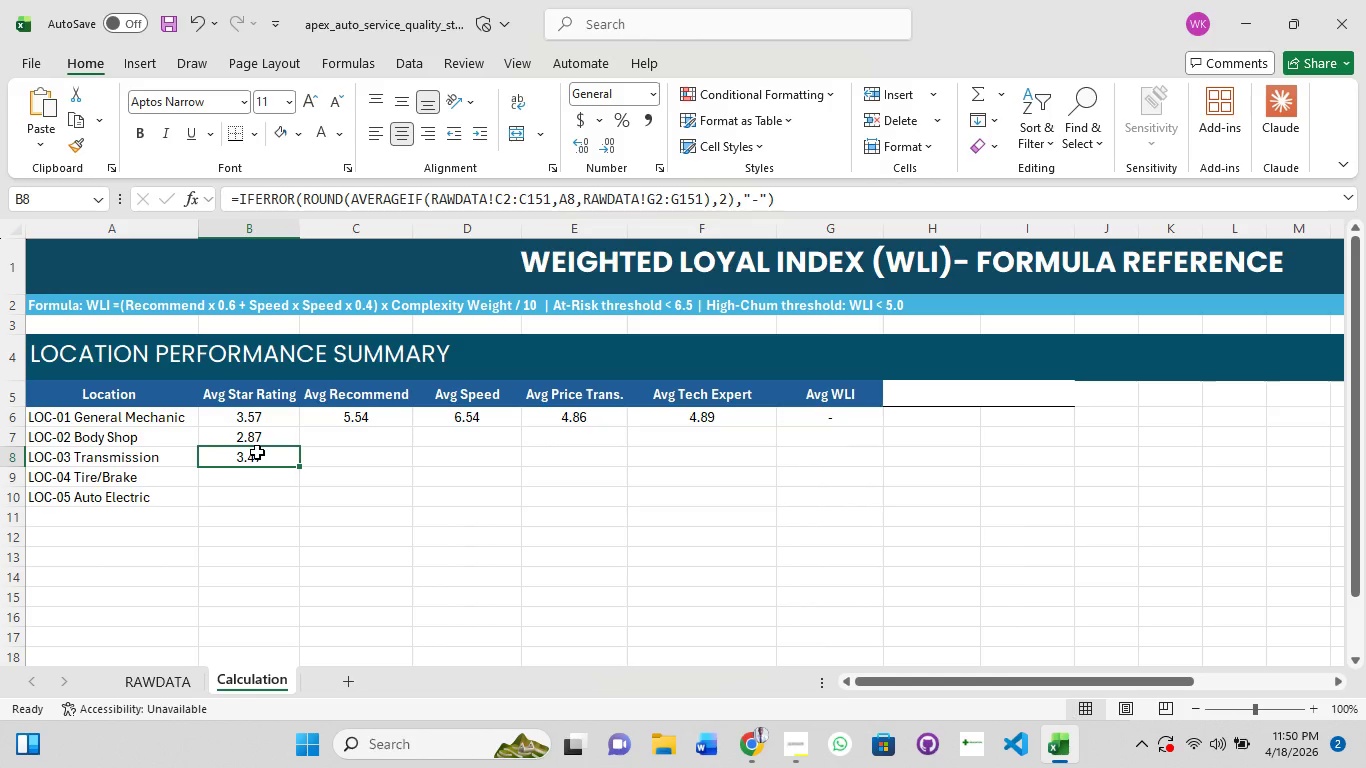 
hold_key(key=ControlLeft, duration=0.83)
 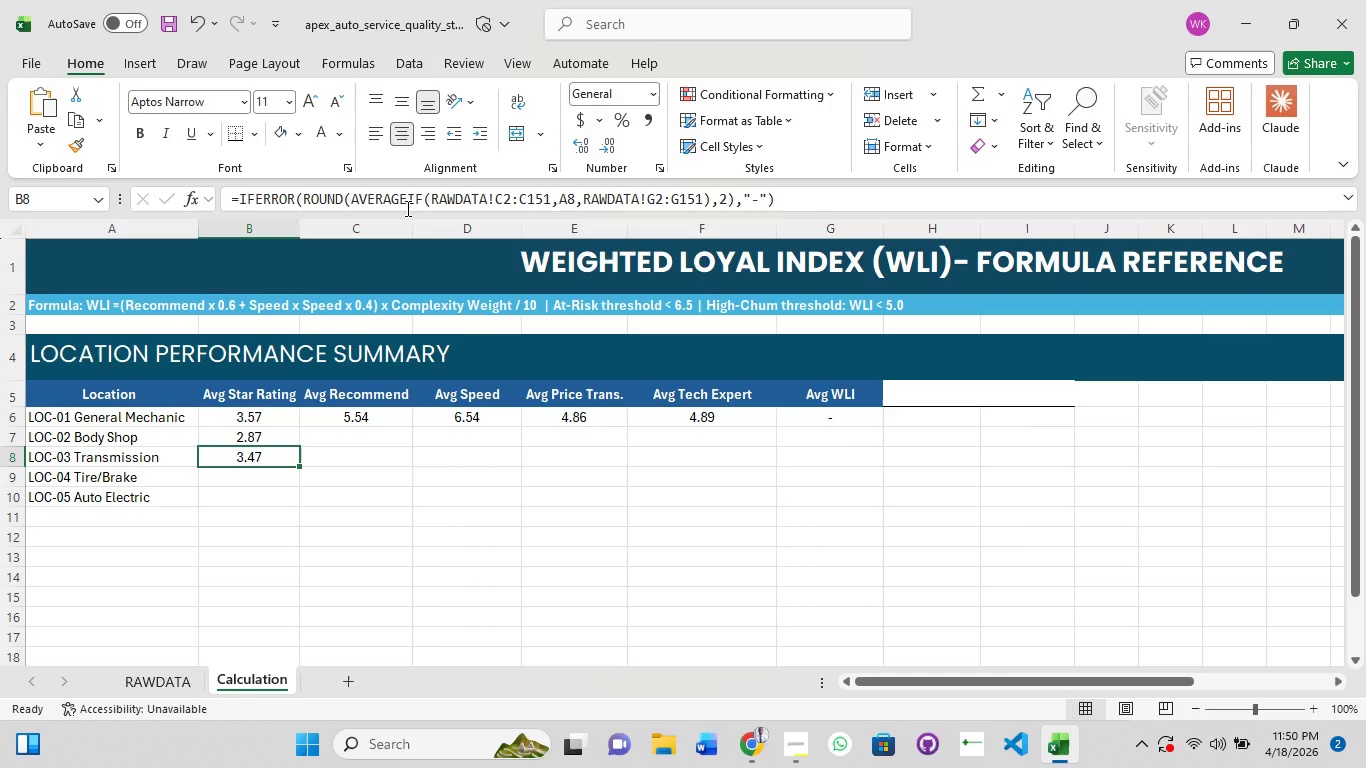 
left_click([406, 208])
 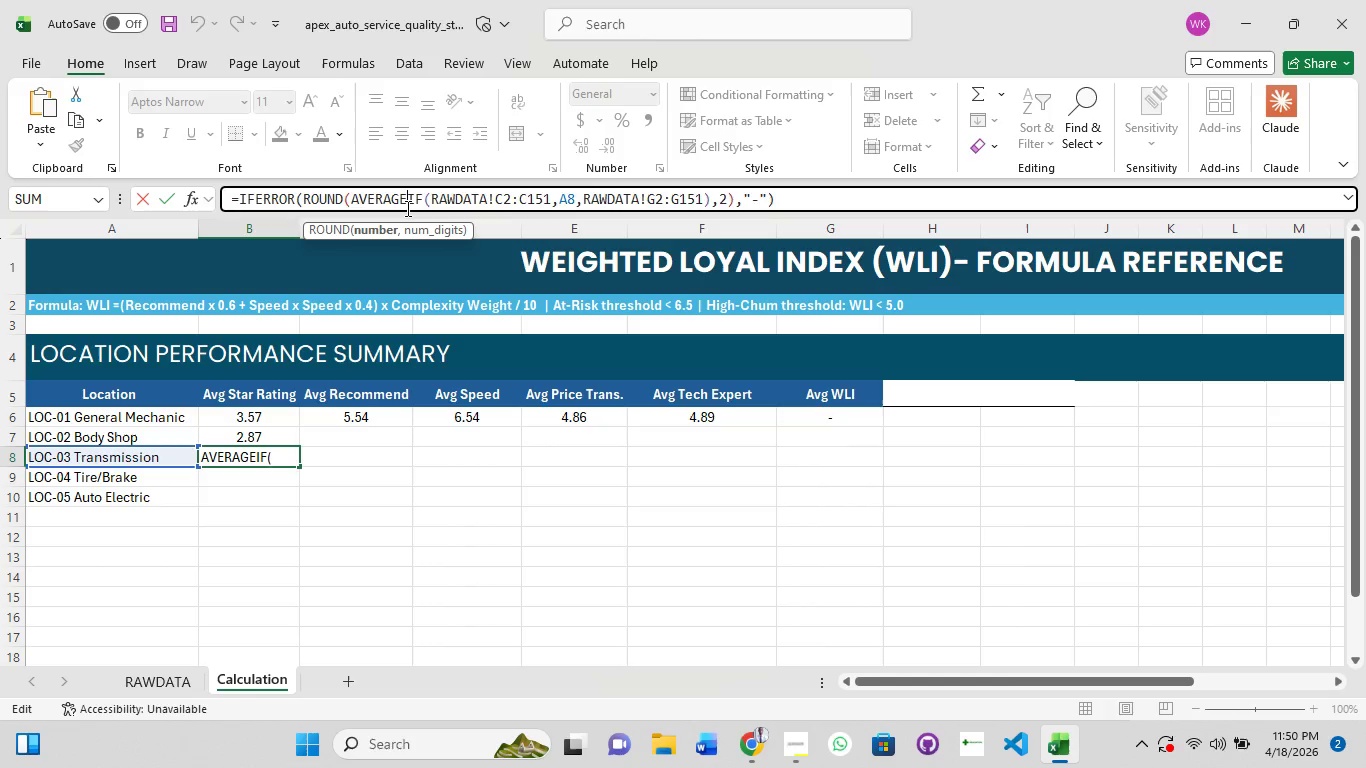 
key(Control+A)
 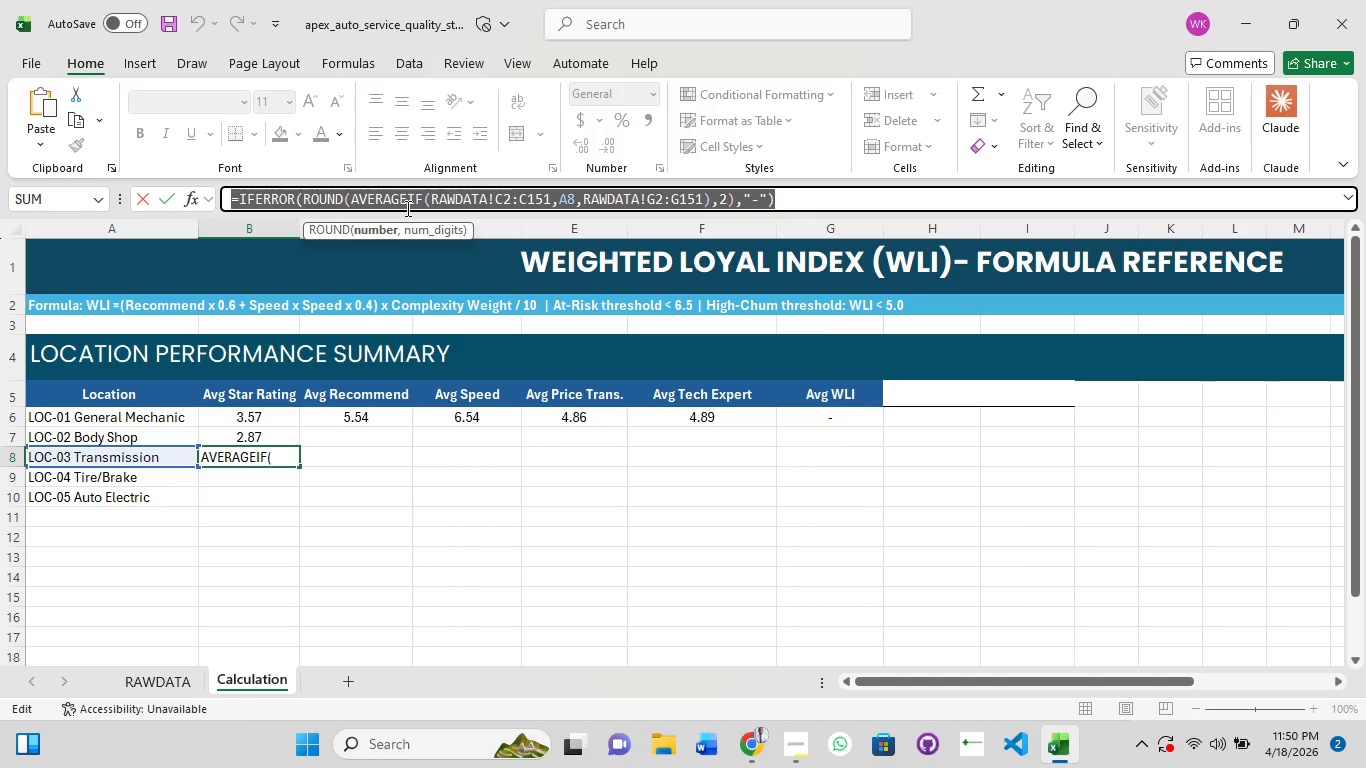 
key(Control+C)
 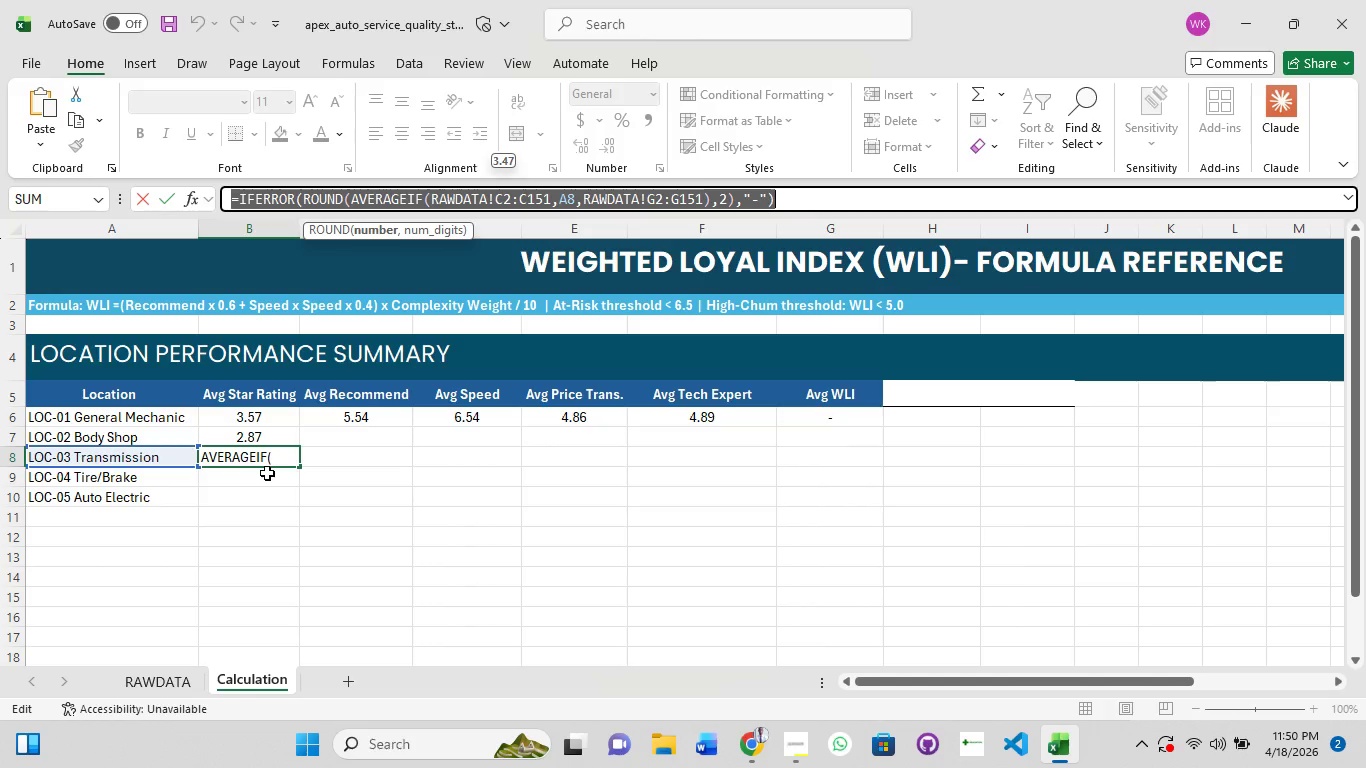 
key(Escape)
 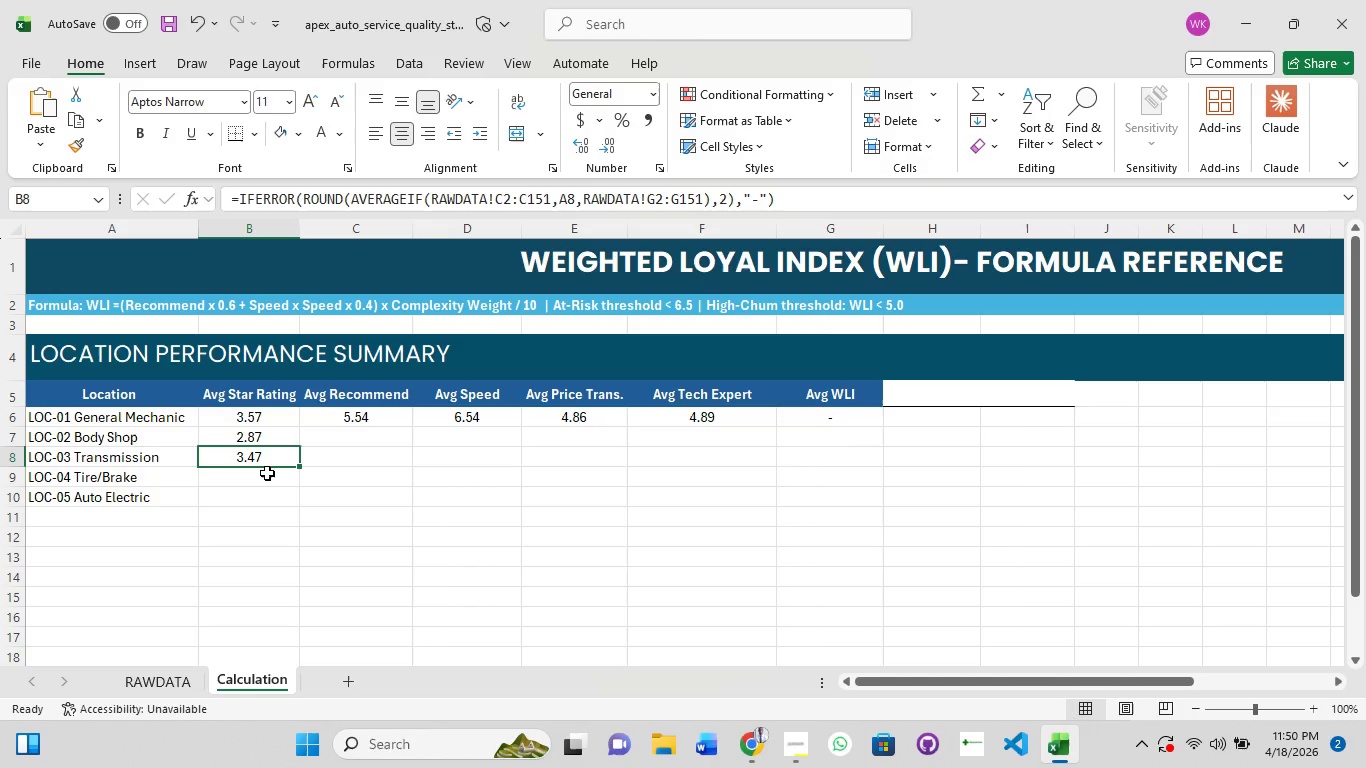 
key(Escape)
 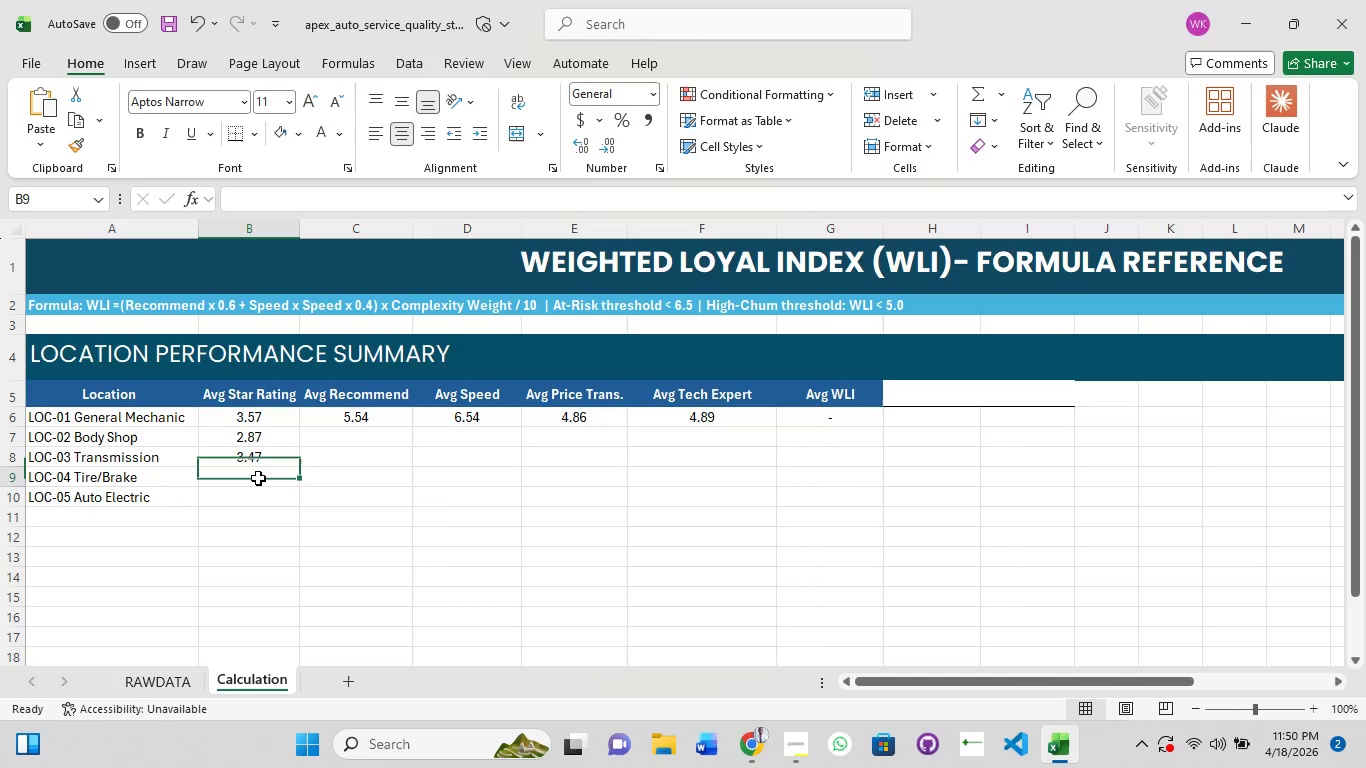 
left_click([258, 478])
 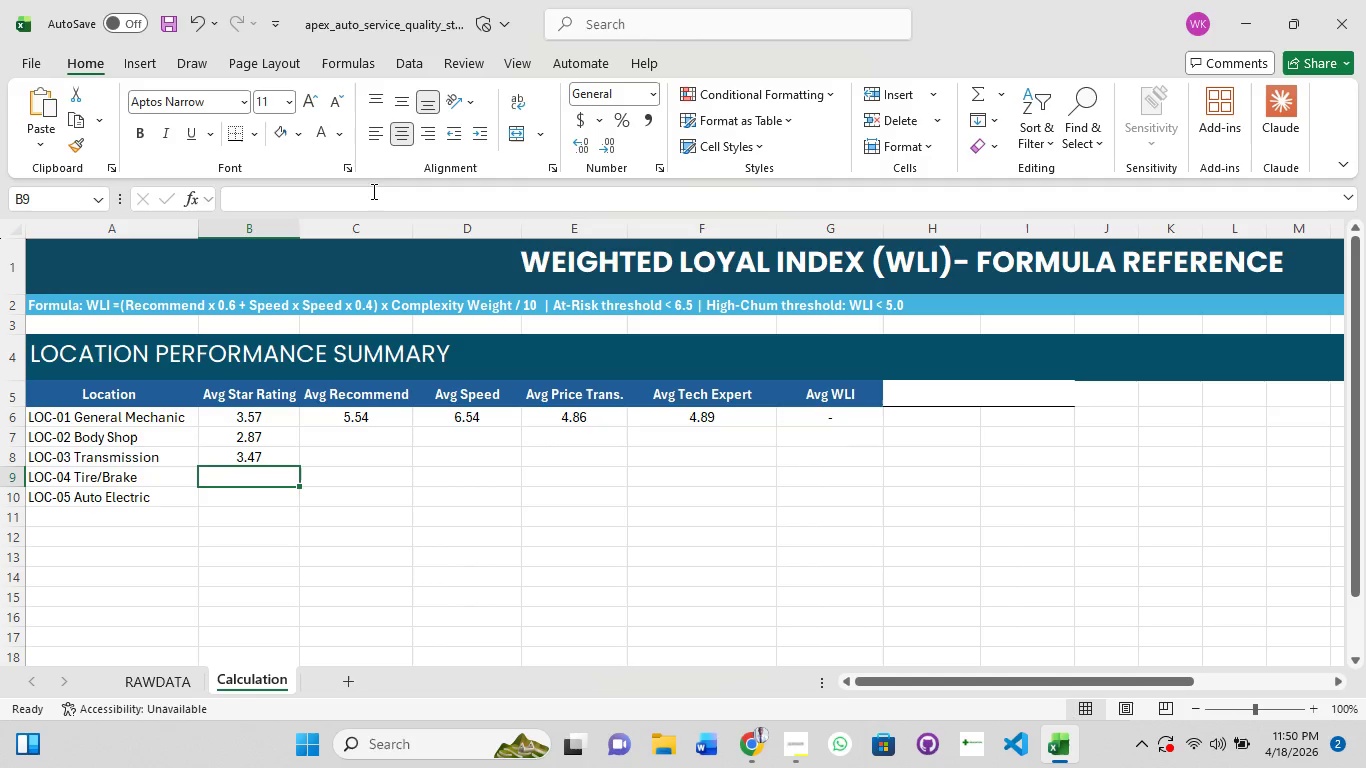 
left_click([372, 192])
 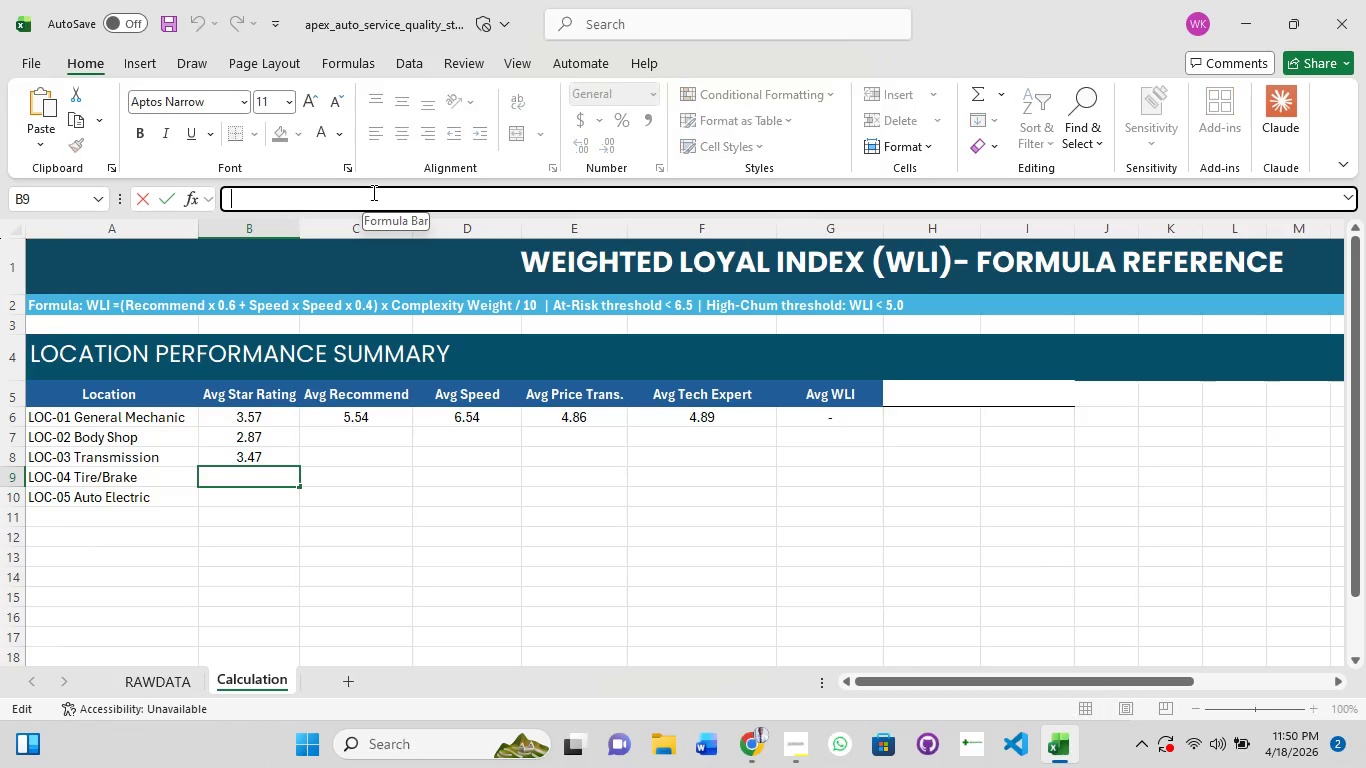 
key(Control+V)
 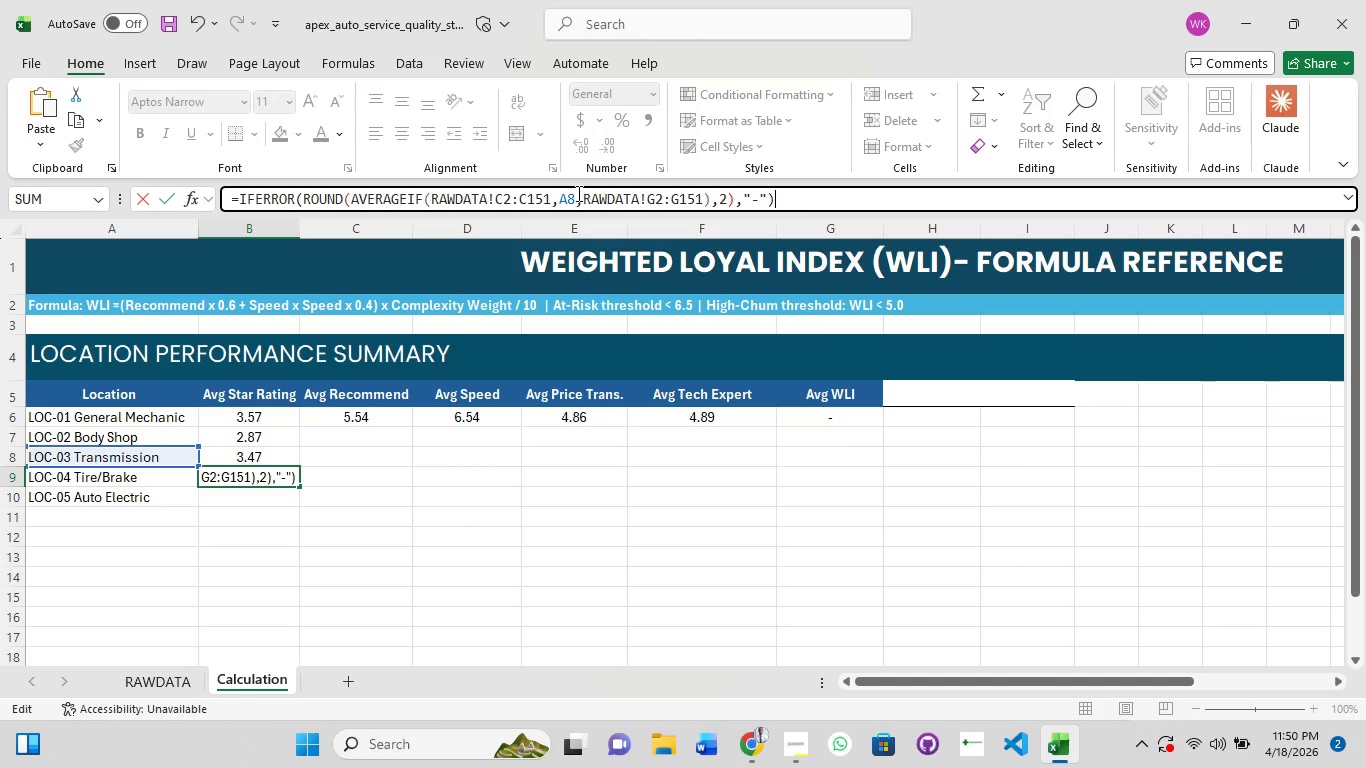 
left_click([576, 196])
 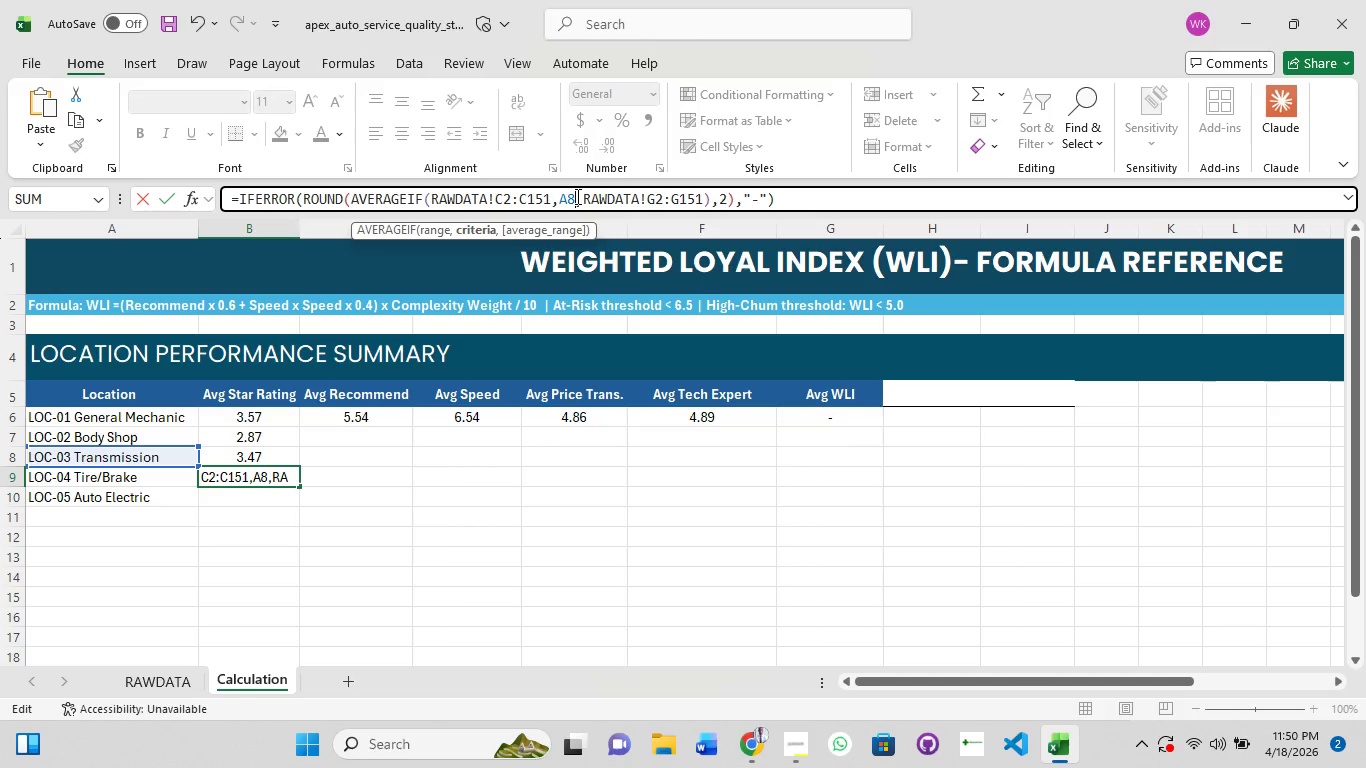 
key(Backspace)
 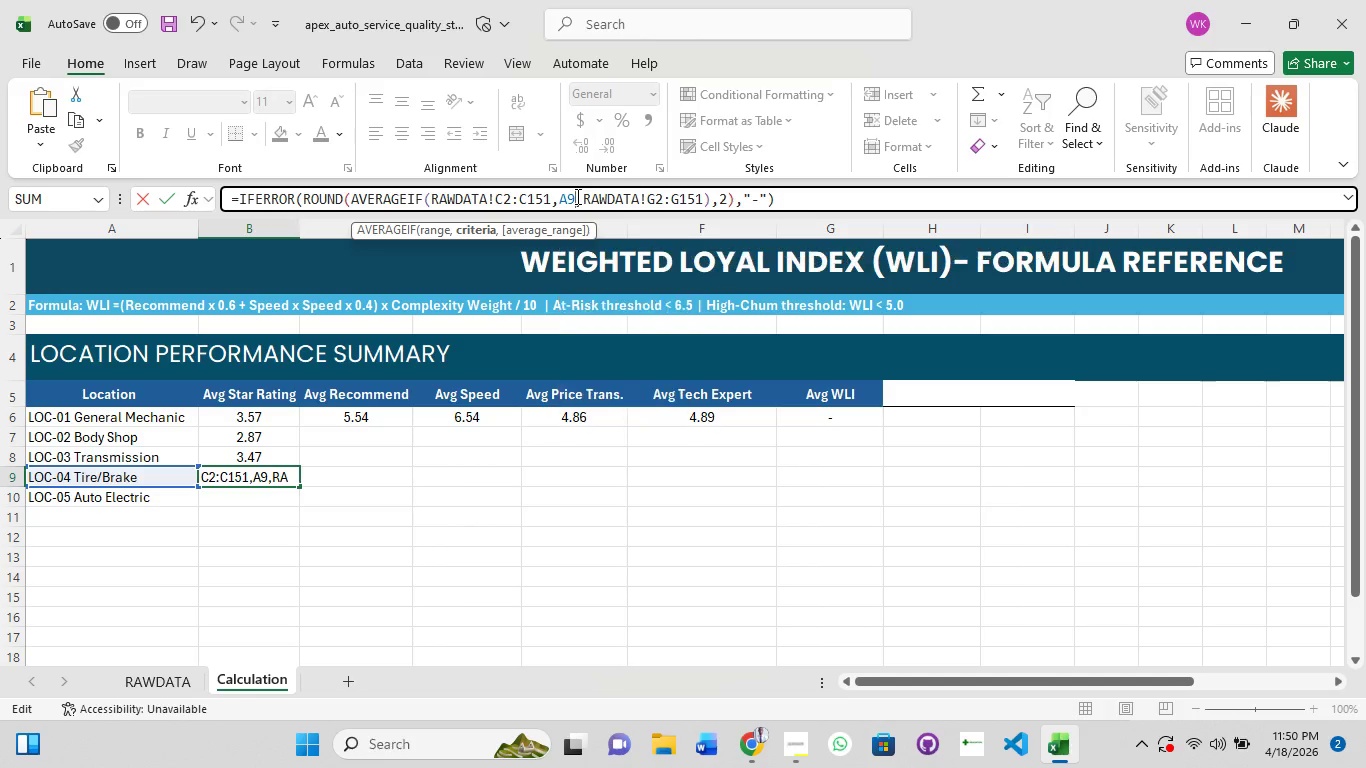 
key(9)
 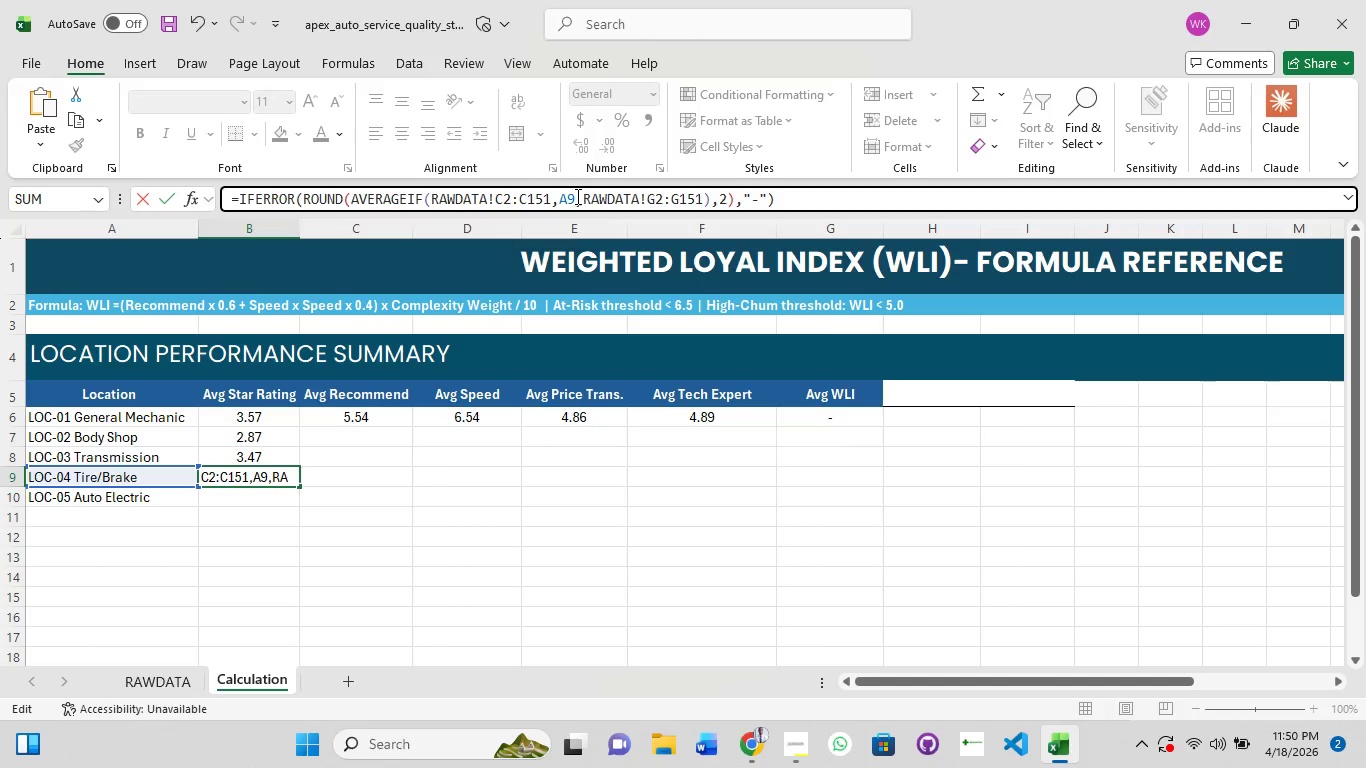 
key(Enter)
 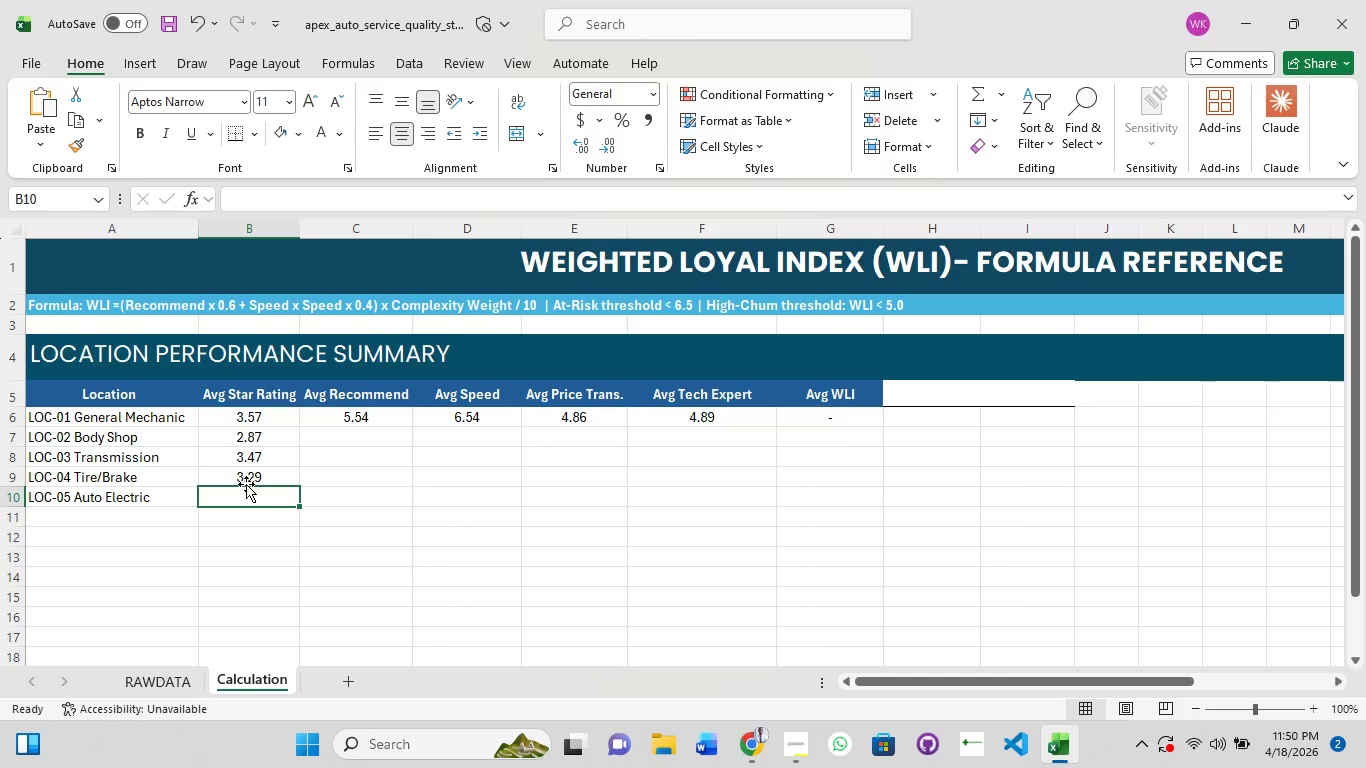 
left_click([247, 481])
 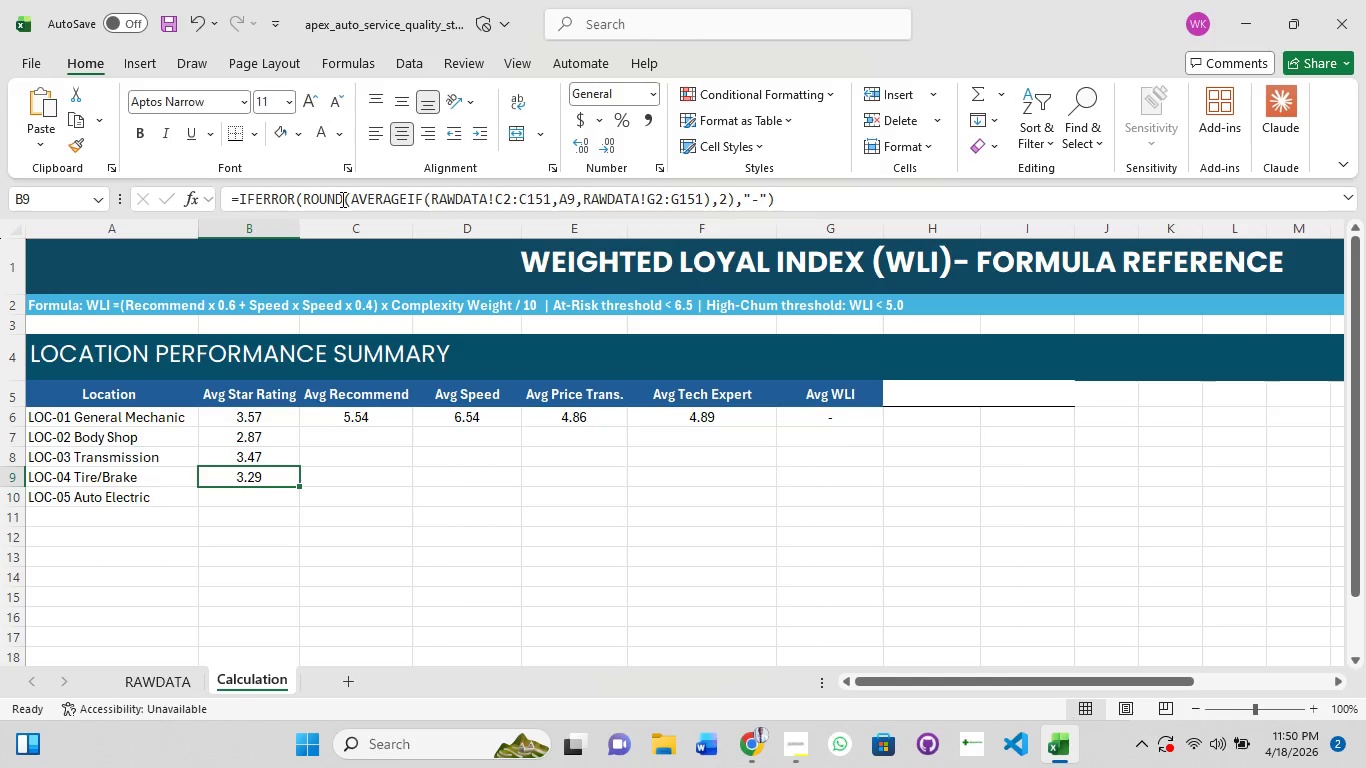 
left_click([341, 199])
 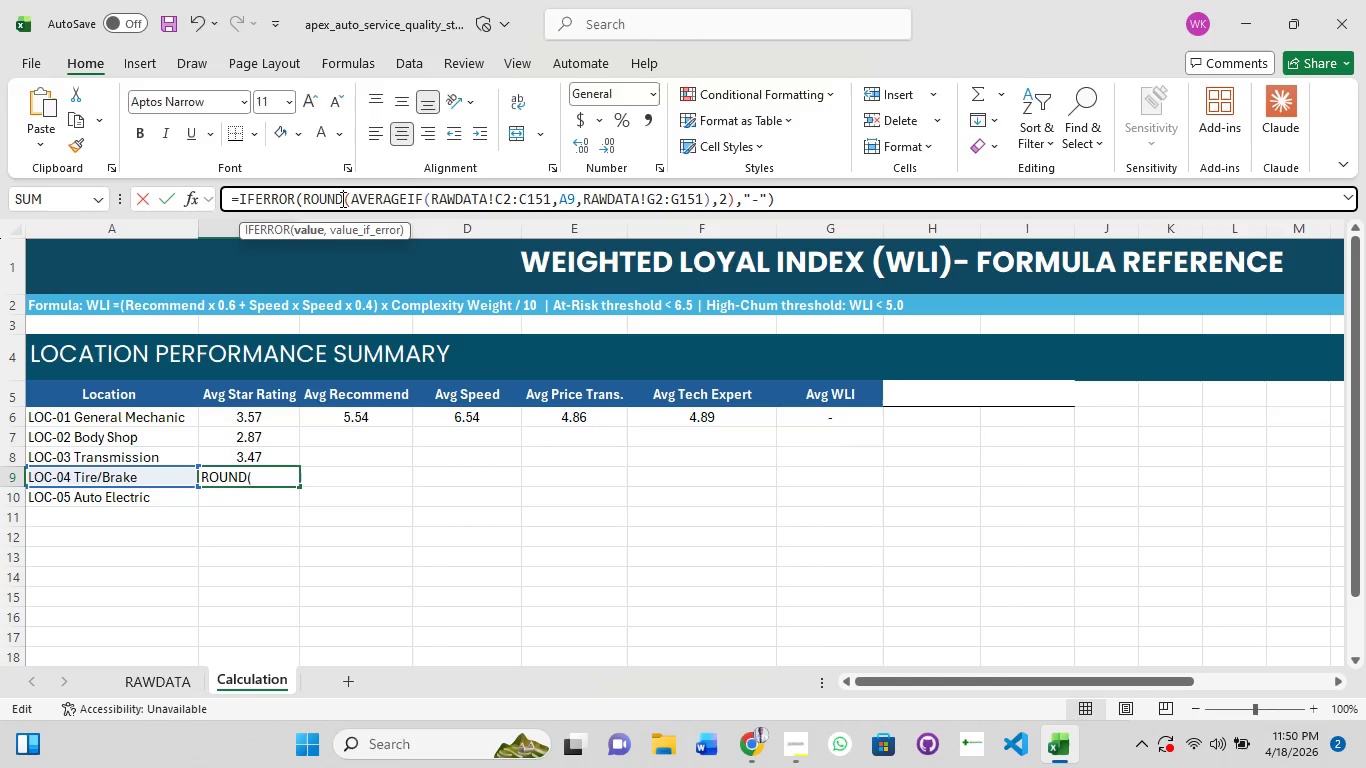 
key(Control+A)
 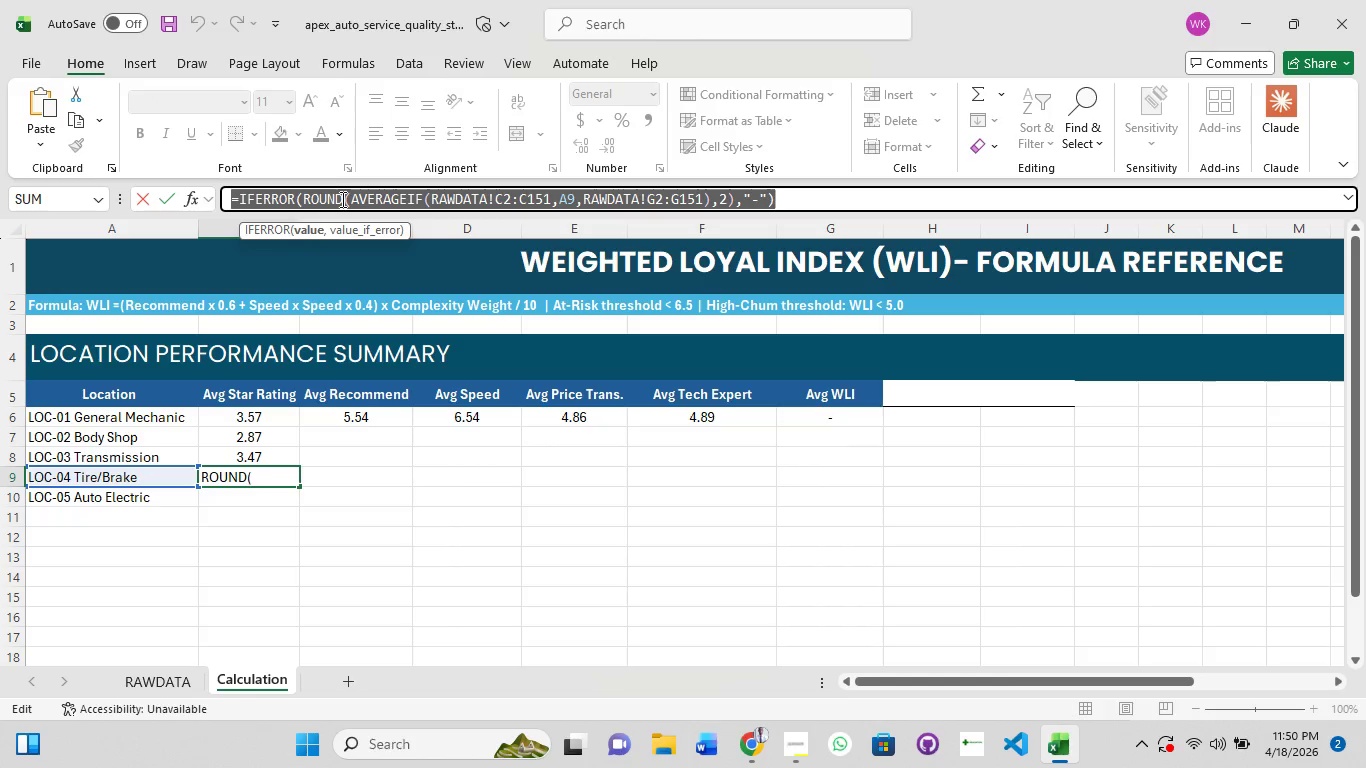 
key(Control+C)
 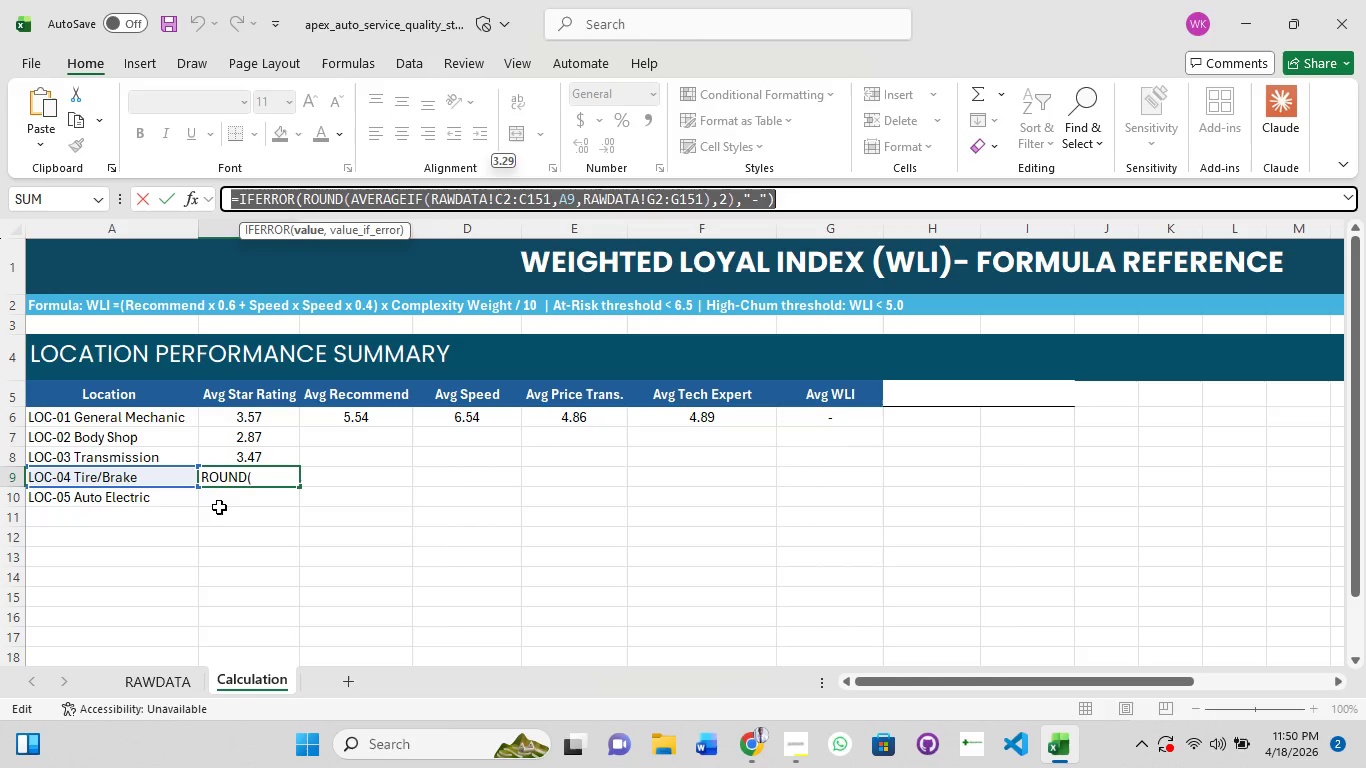 
key(Escape)
 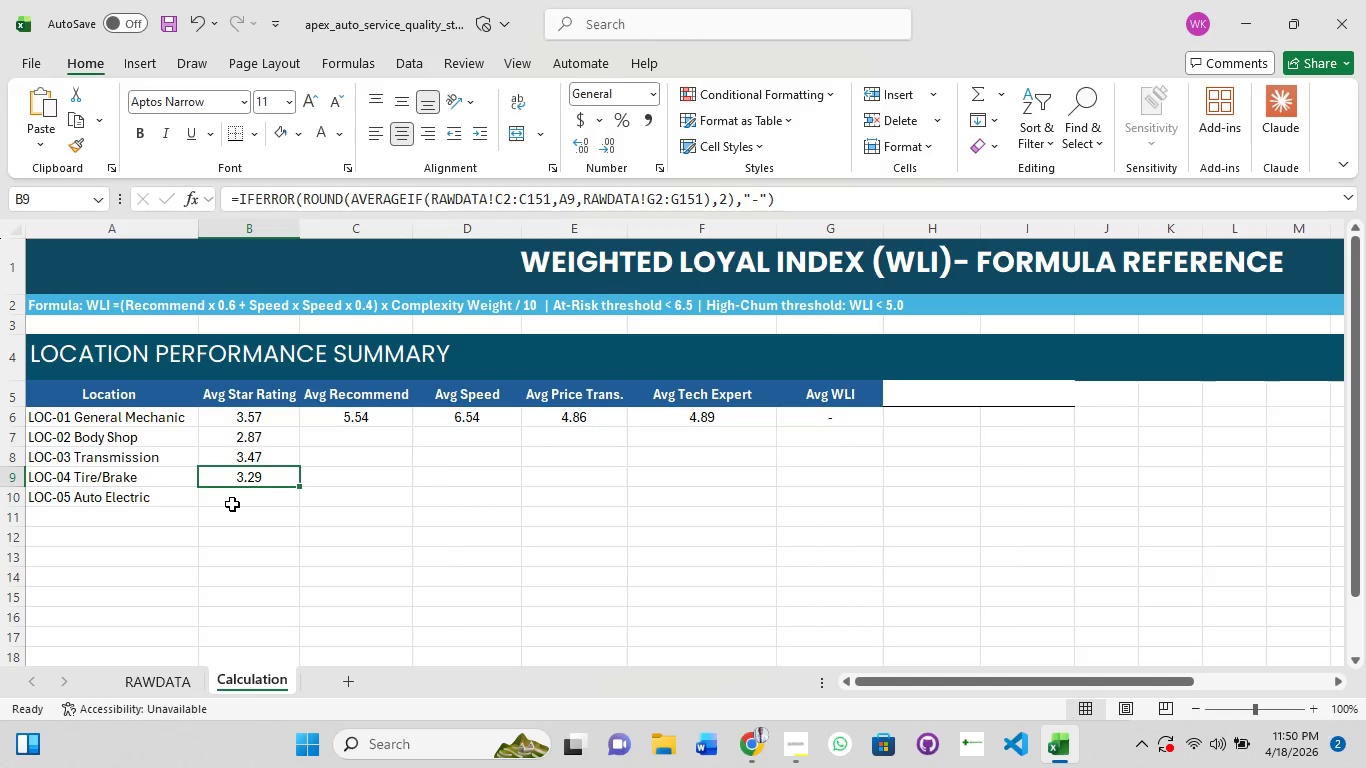 
left_click([232, 504])
 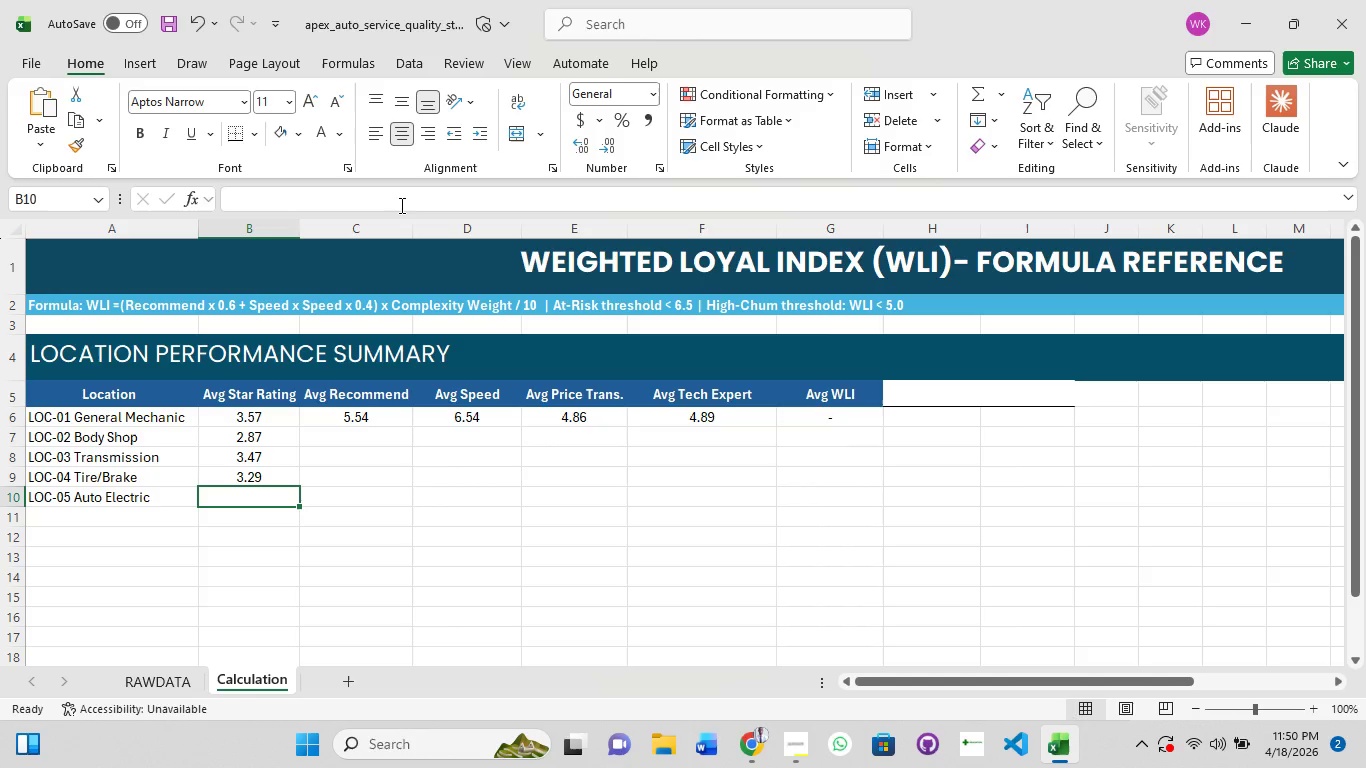 
left_click([400, 205])
 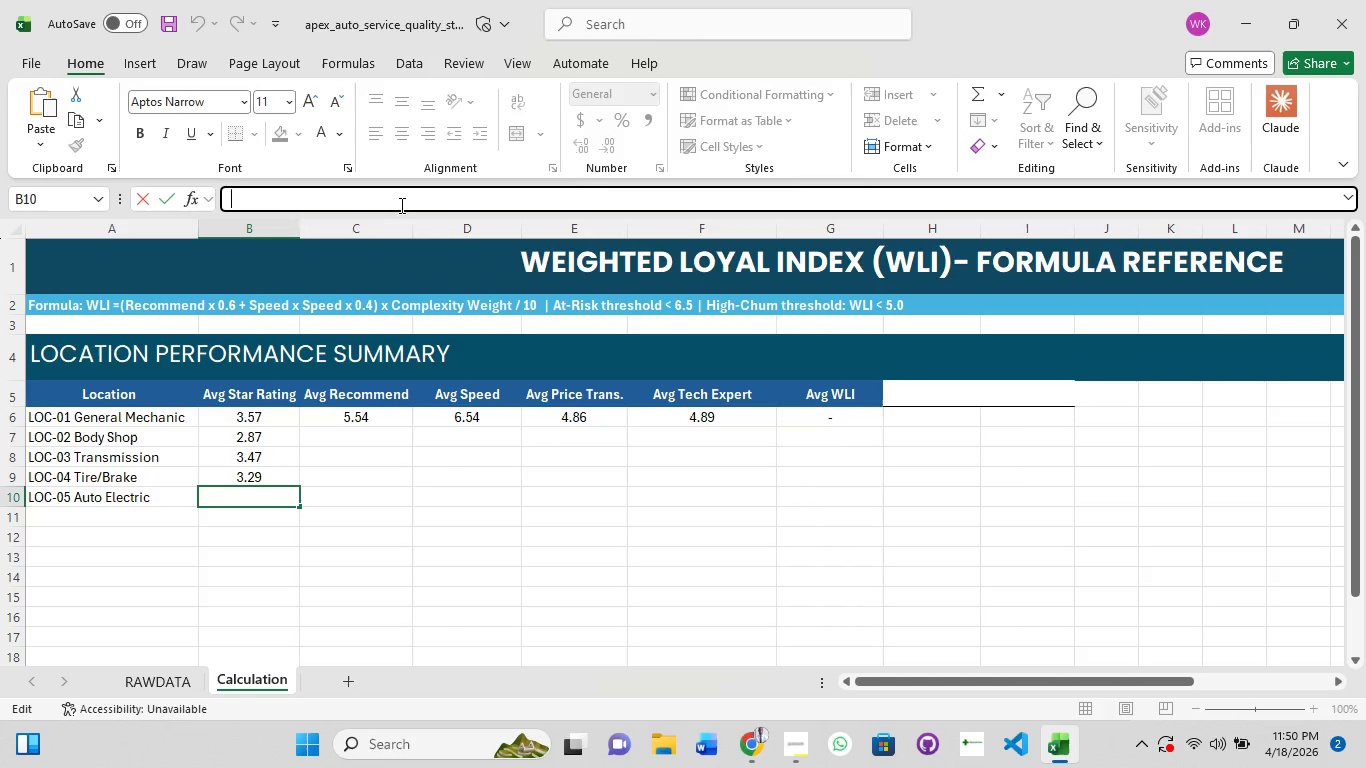 
key(Control+V)
 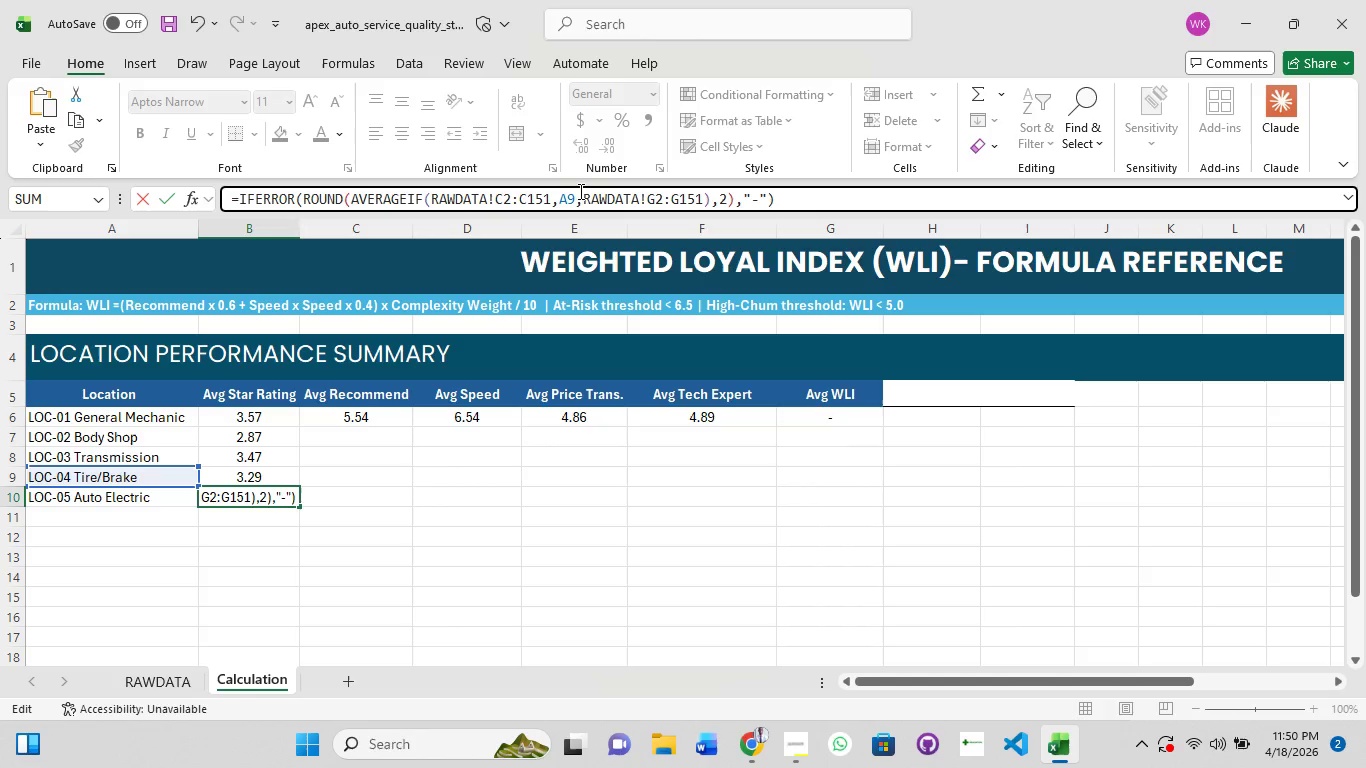 
left_click([568, 195])
 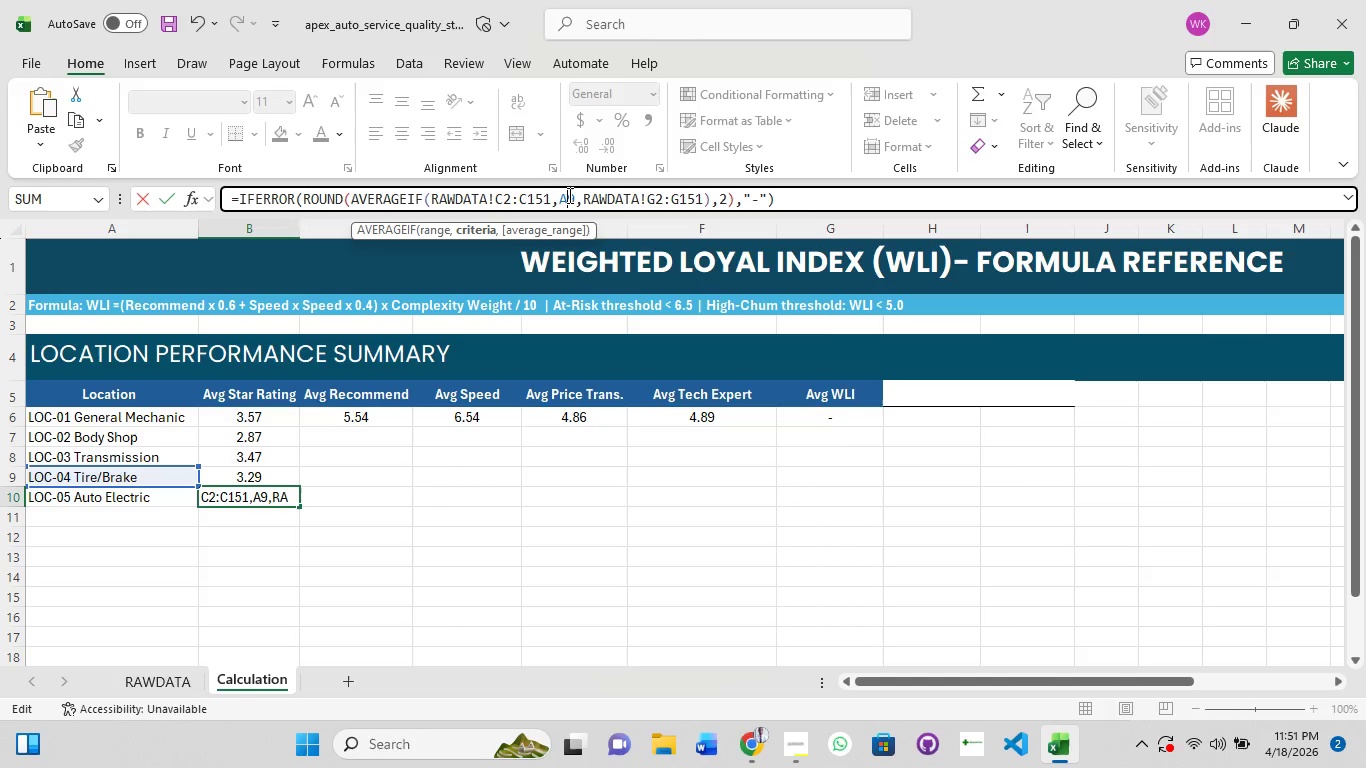 
key(ArrowRight)
 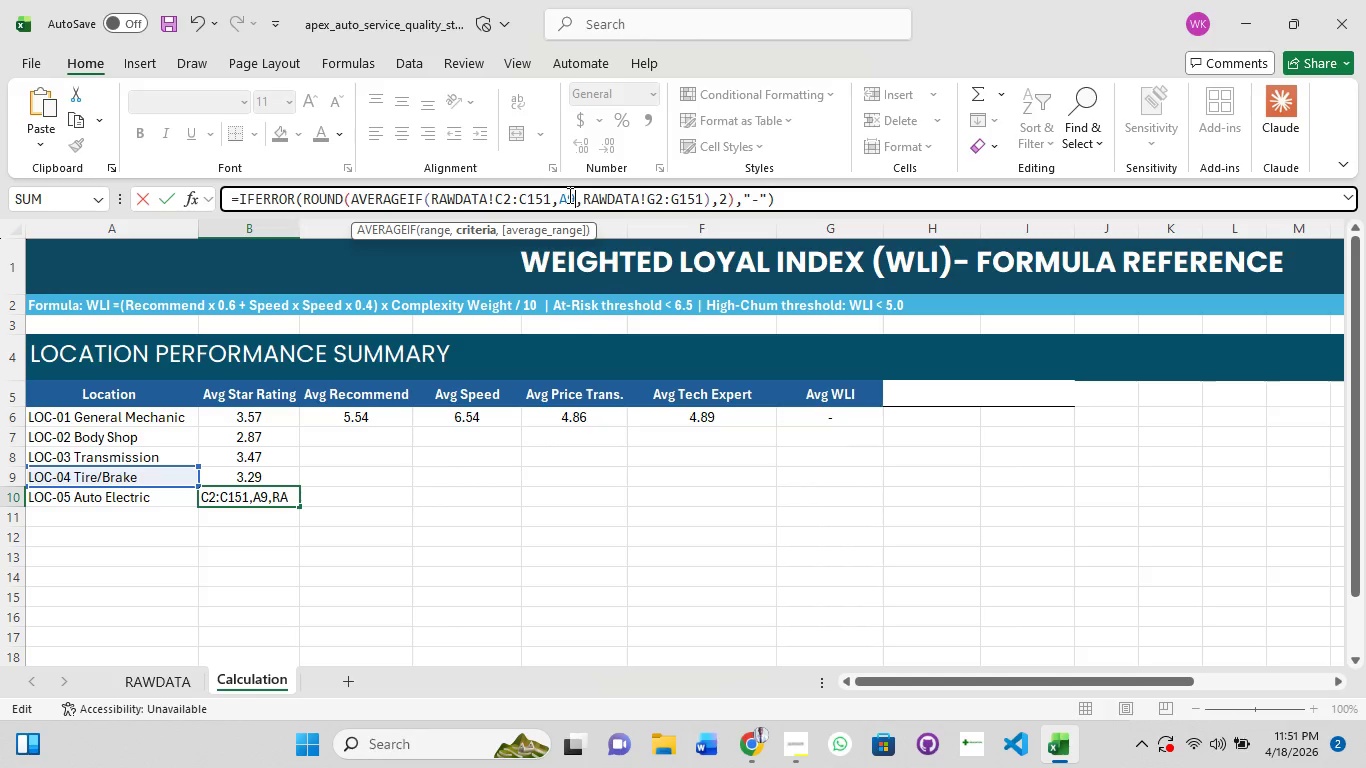 
key(Backspace)
type(10)
 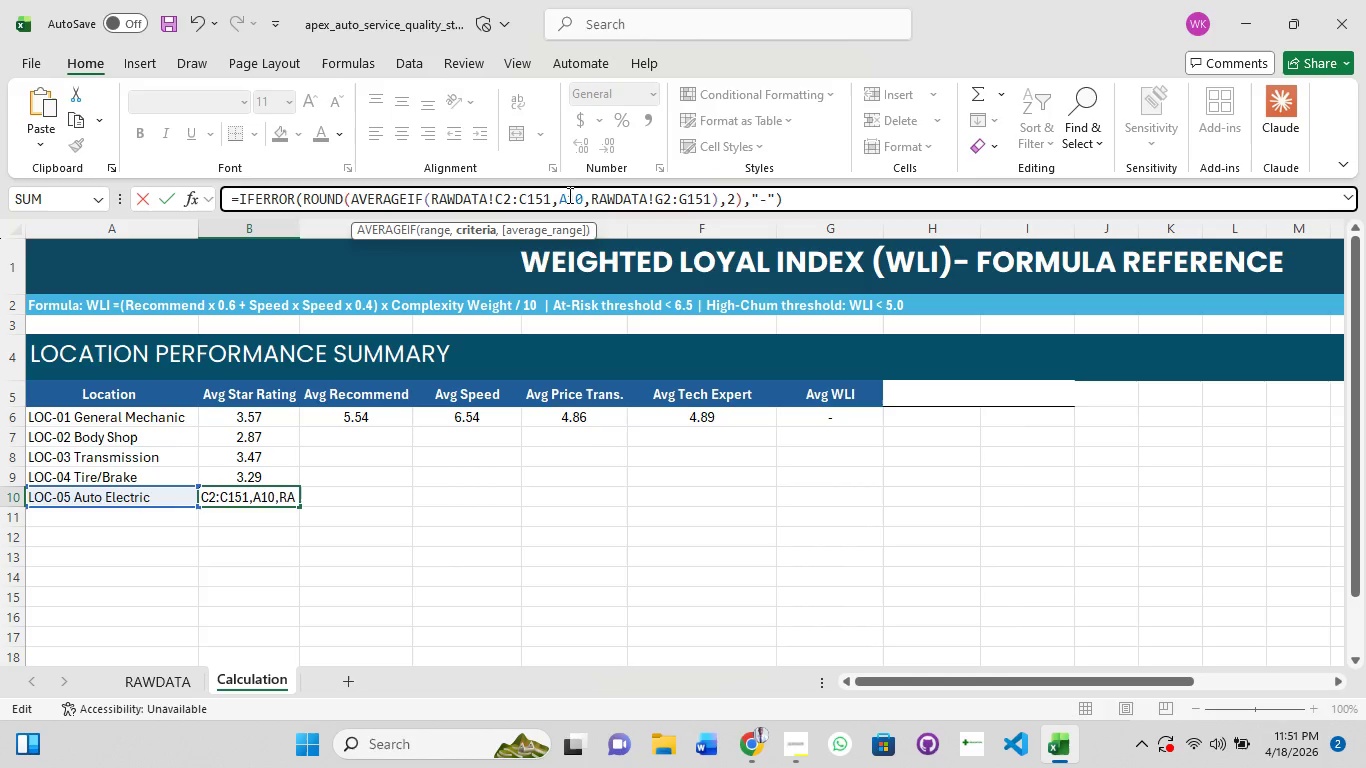 
key(Enter)
 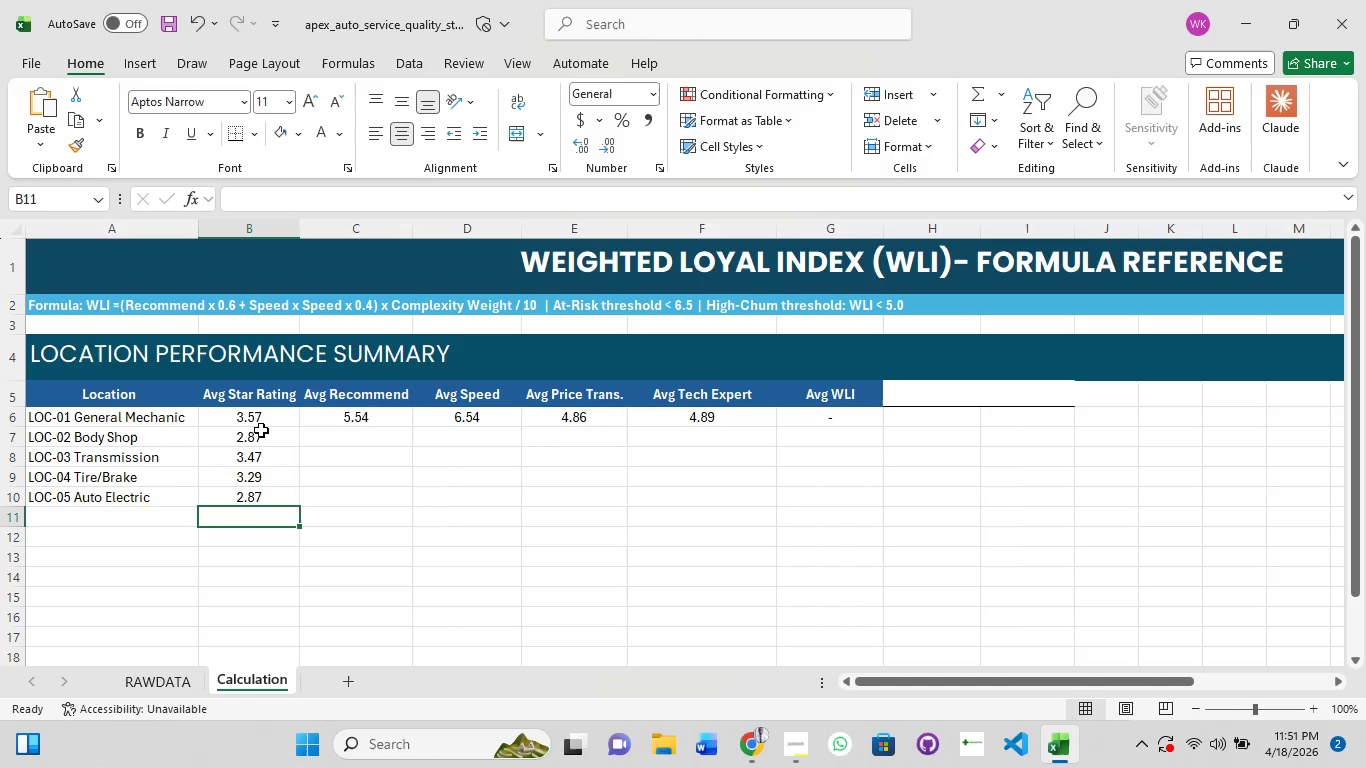 
left_click([258, 441])
 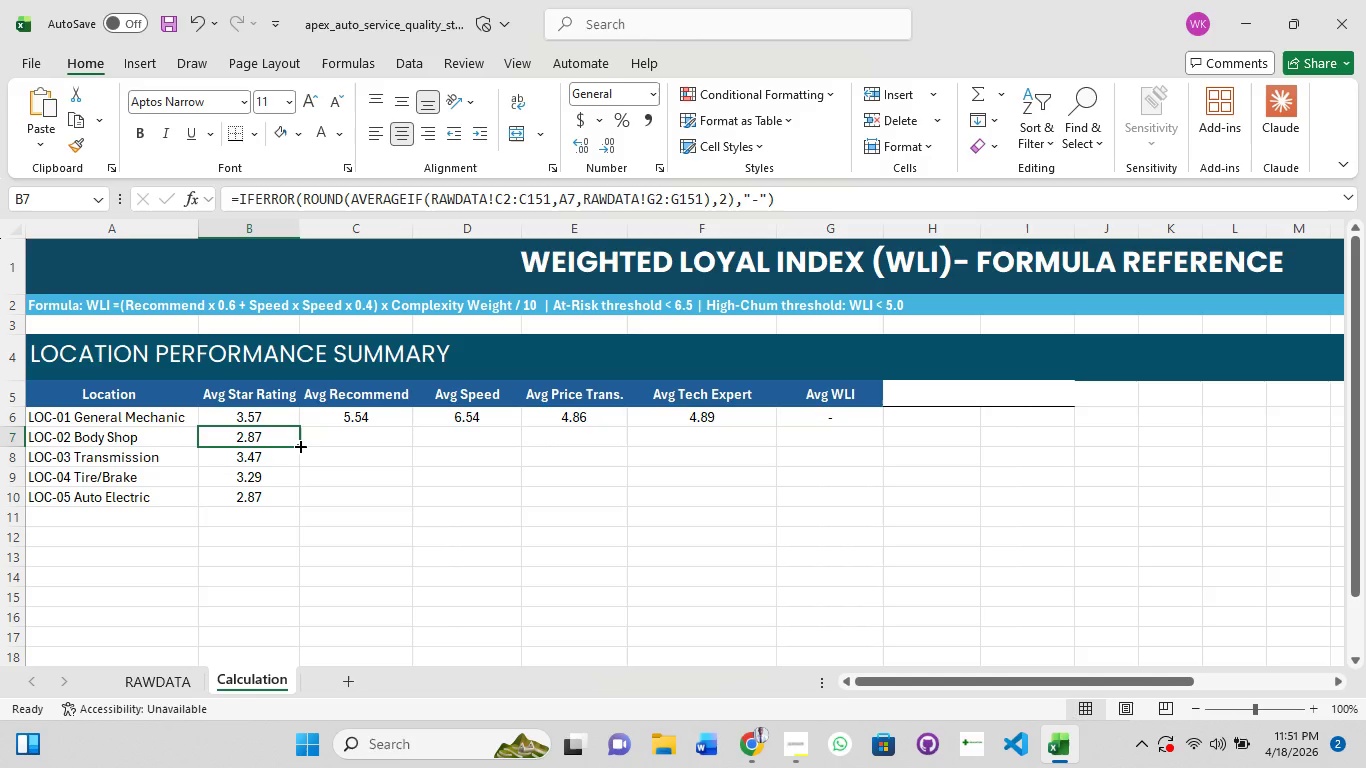 
left_click_drag(start_coordinate=[299, 445], to_coordinate=[720, 422])
 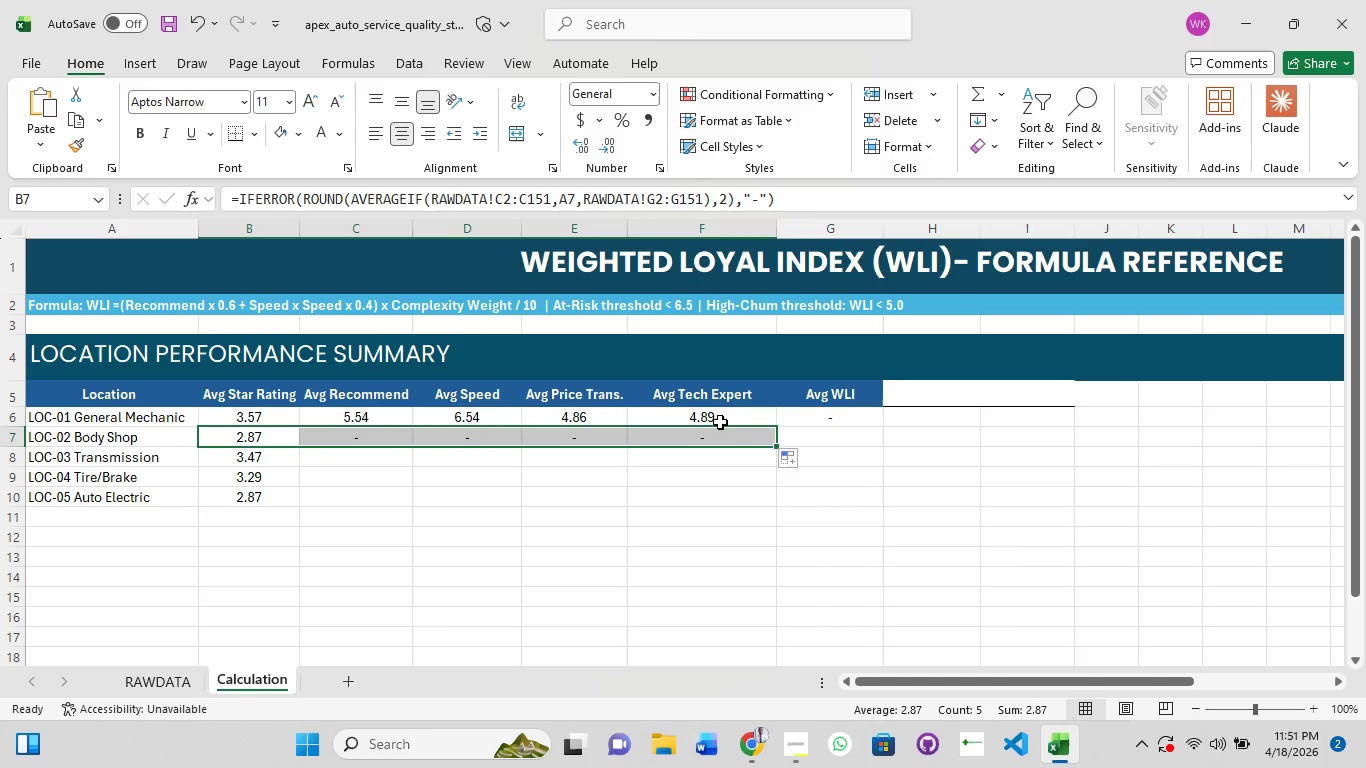 
key(Control+Z)
 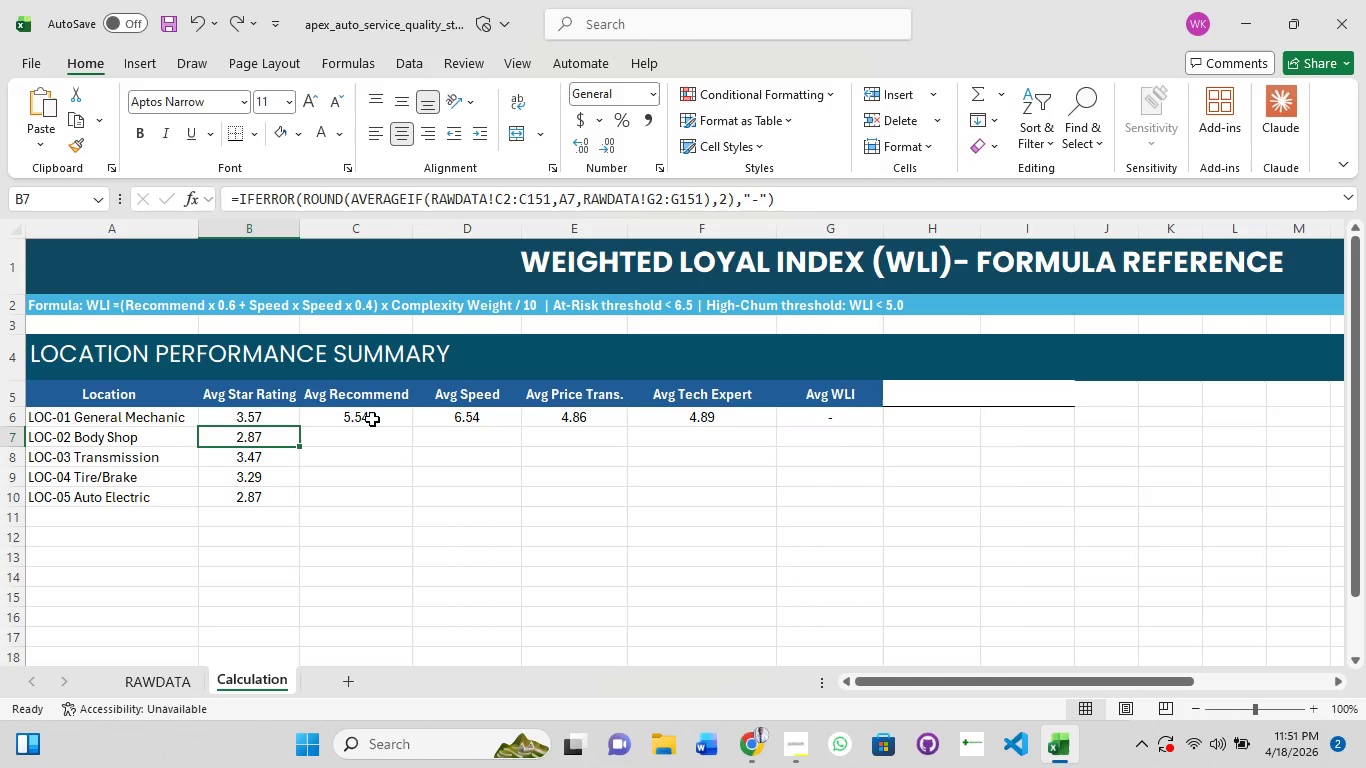 
left_click([365, 414])
 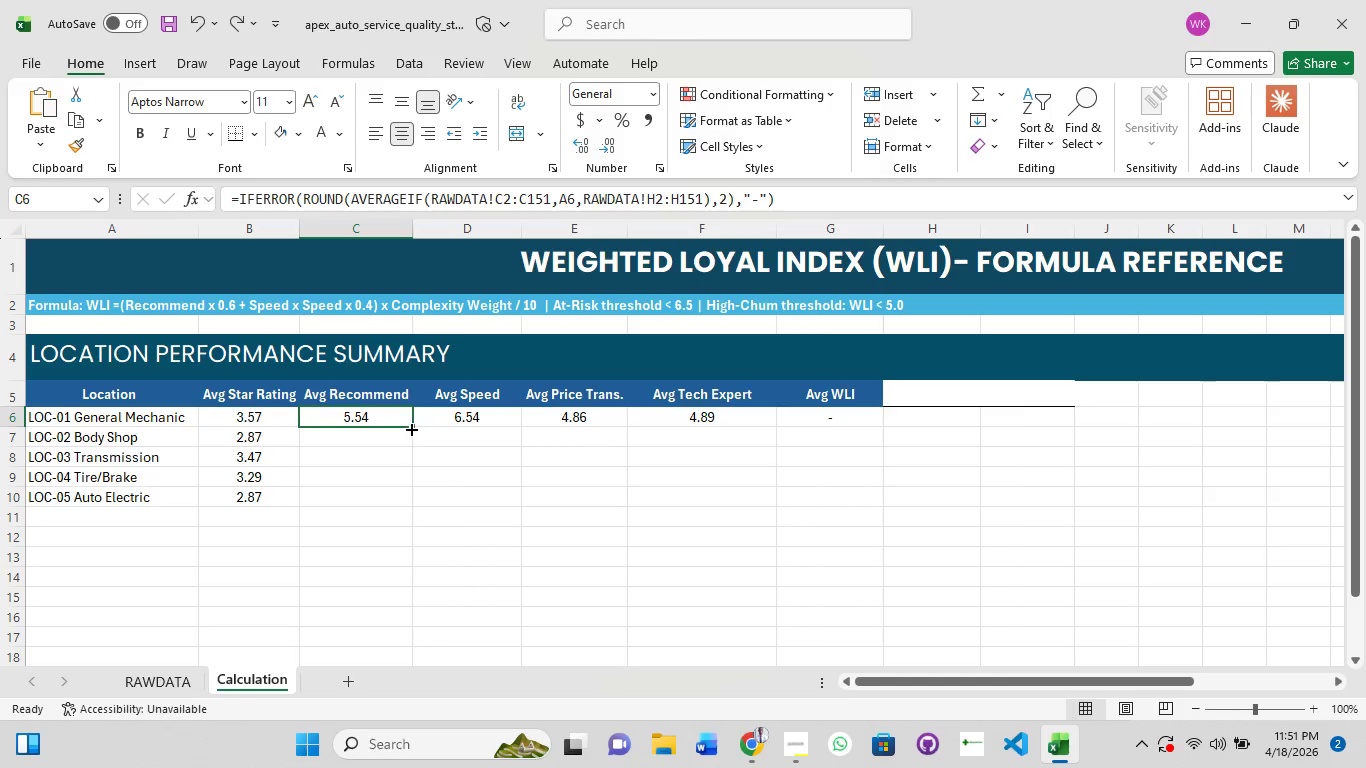 
left_click_drag(start_coordinate=[408, 428], to_coordinate=[398, 454])
 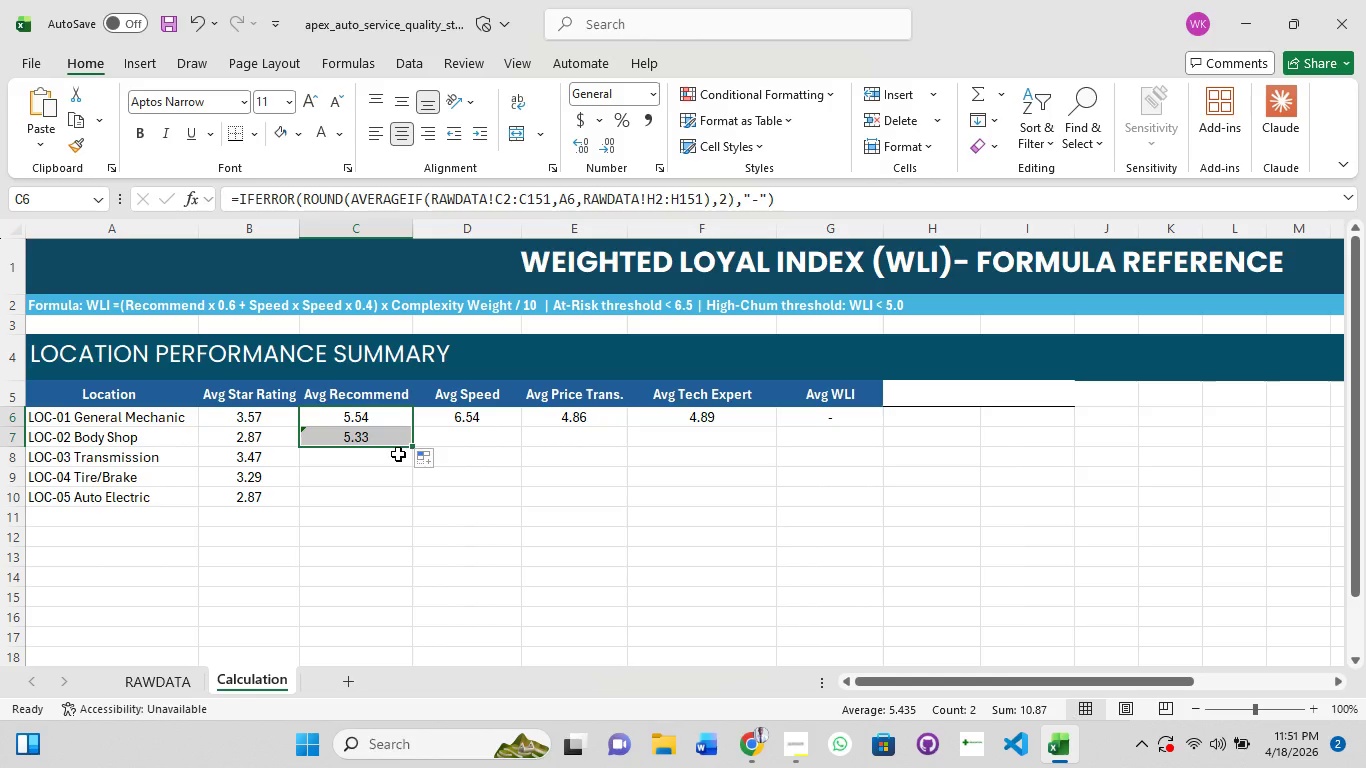 
key(Control+Z)
 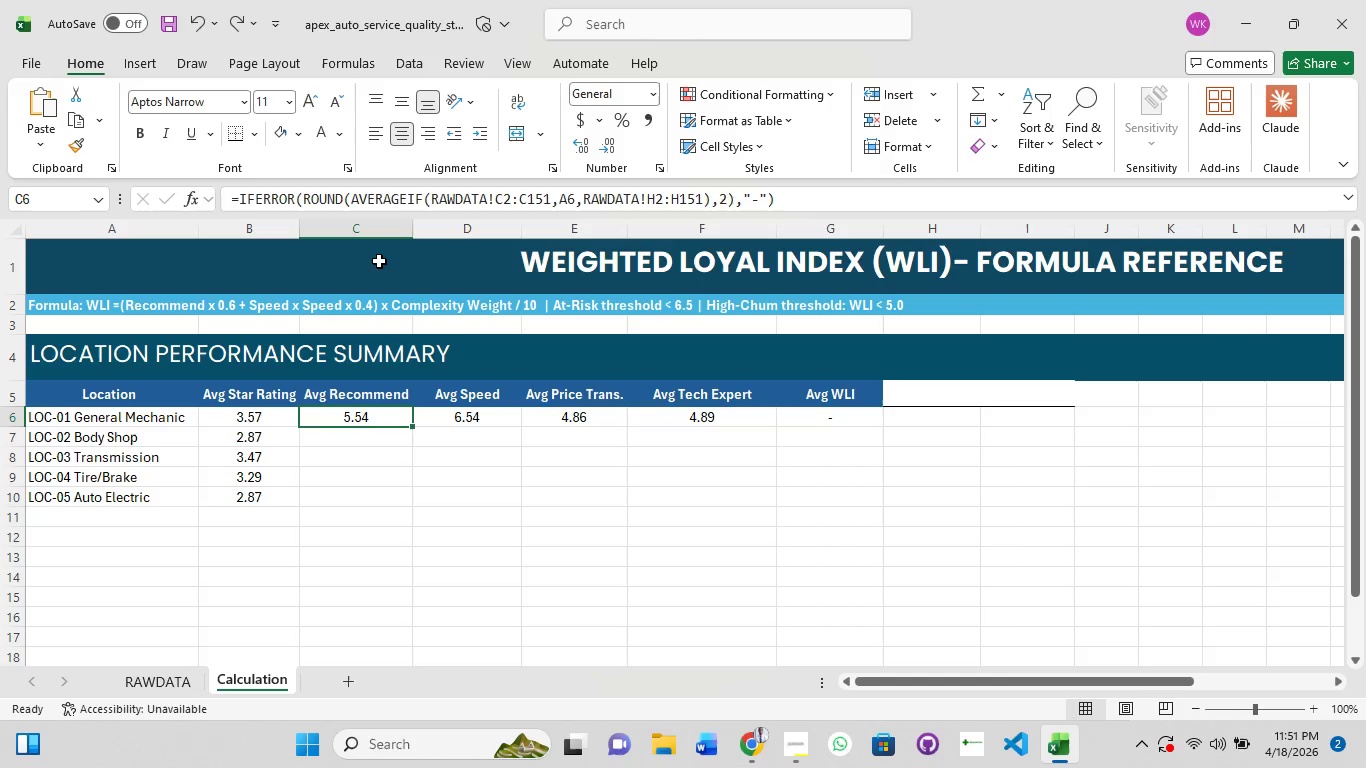 
wait(6.83)
 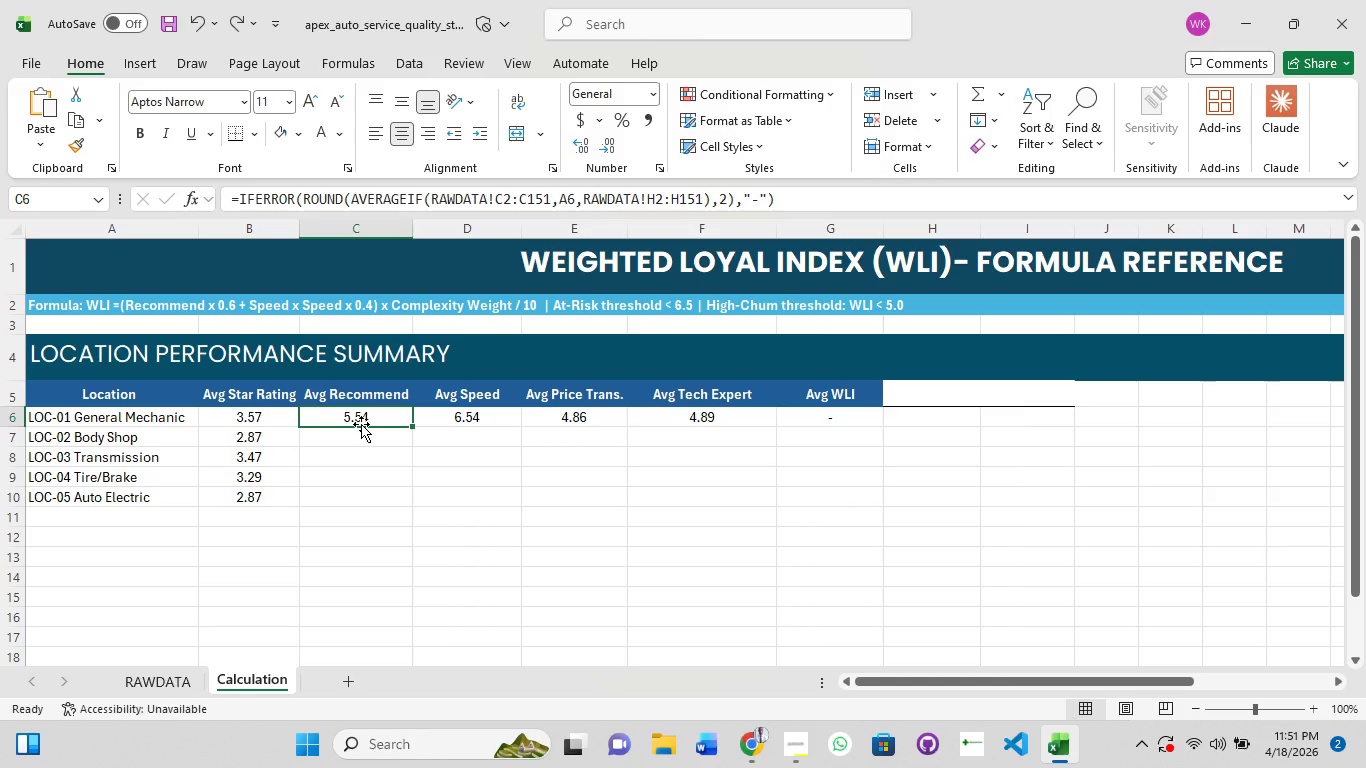 
left_click([425, 197])
 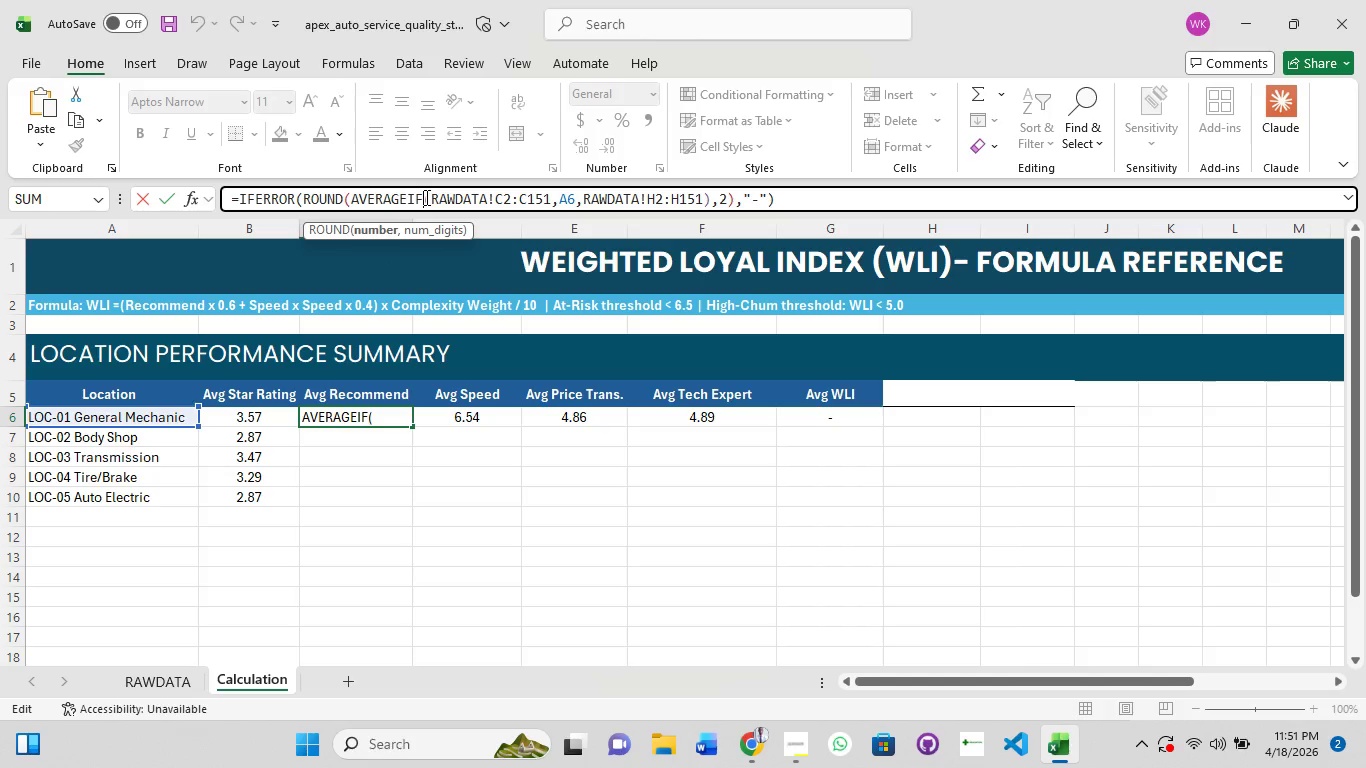 
key(Control+A)
 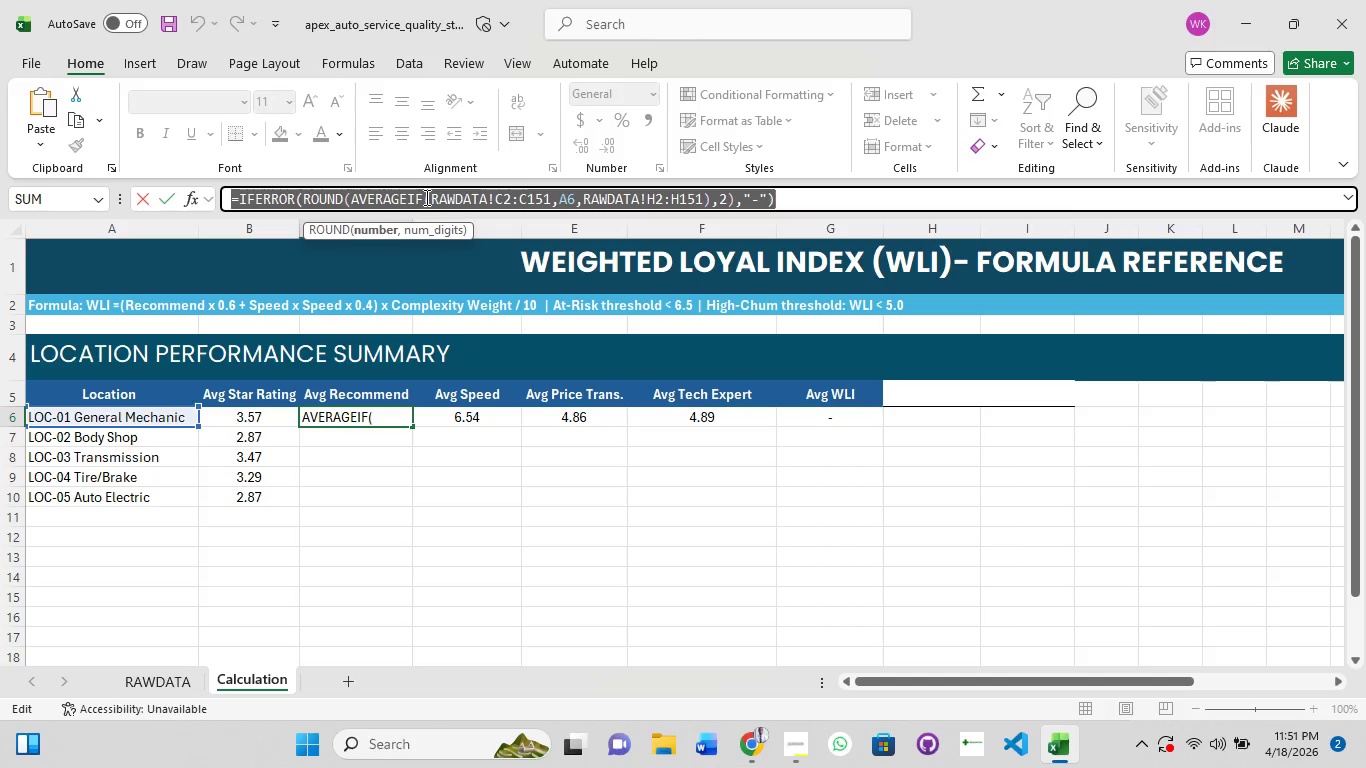 
key(Control+C)
 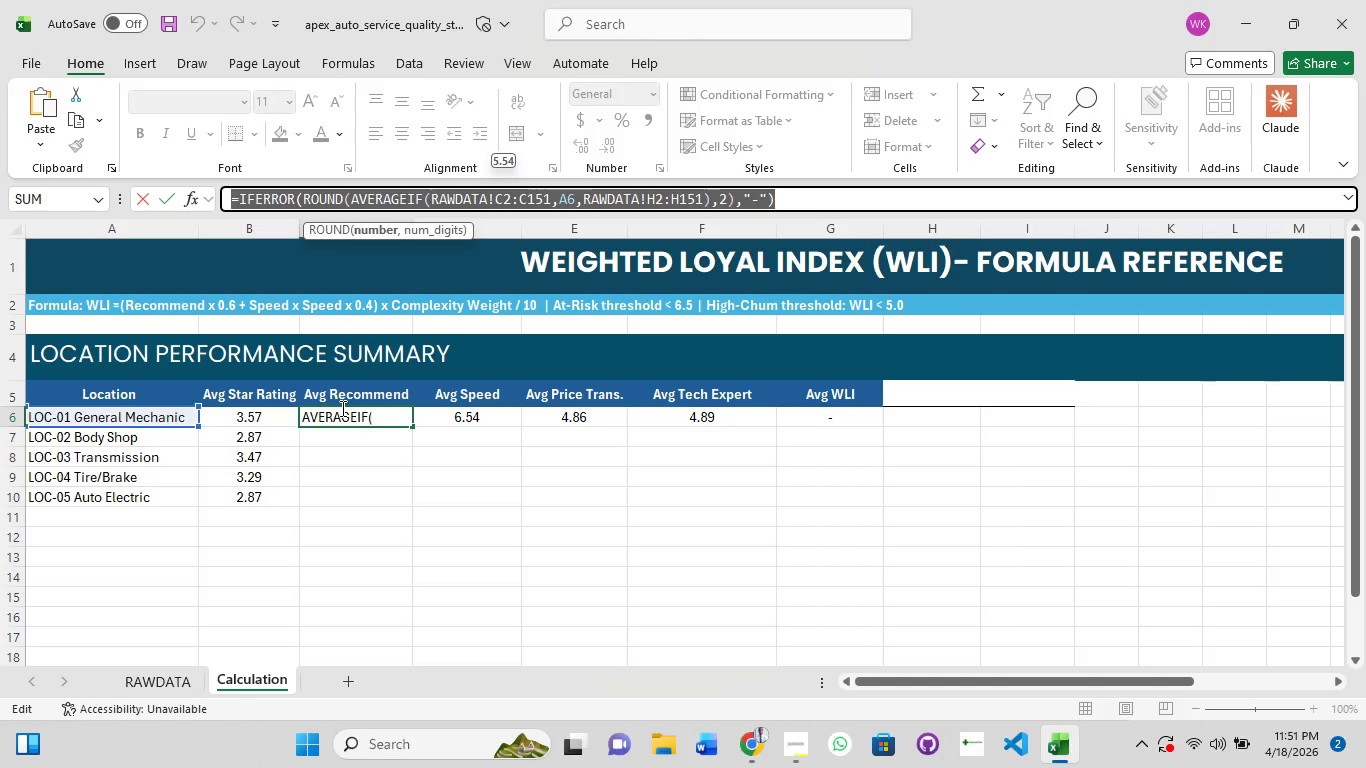 
key(Escape)
 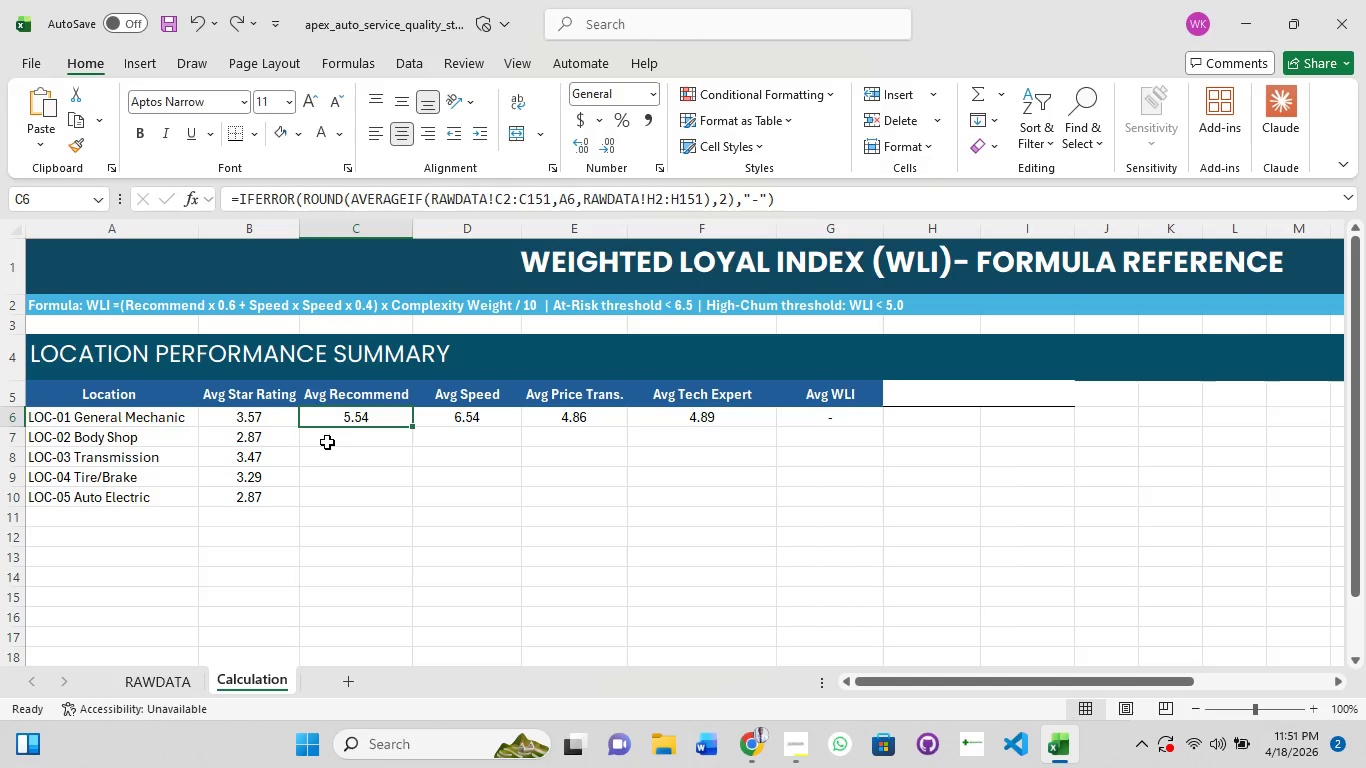 
left_click([327, 442])
 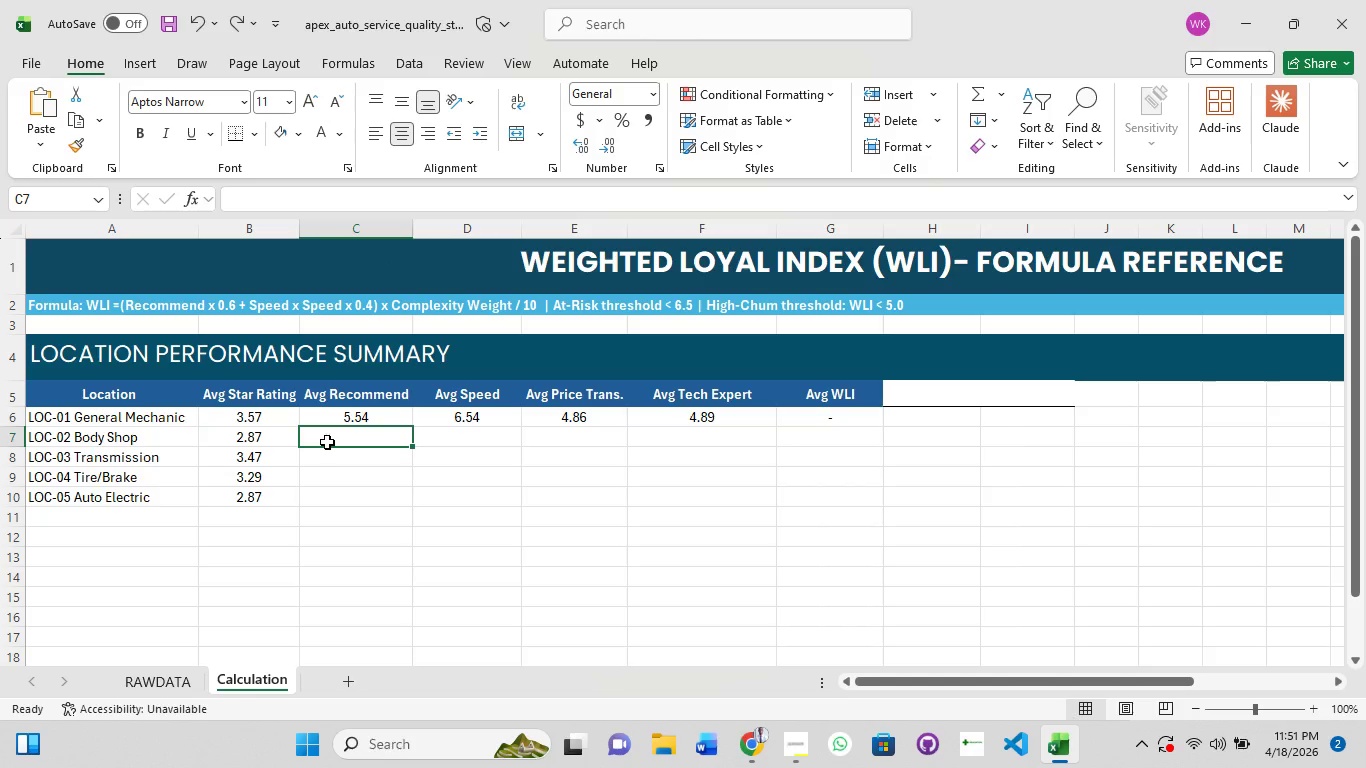 
key(Control+V)
 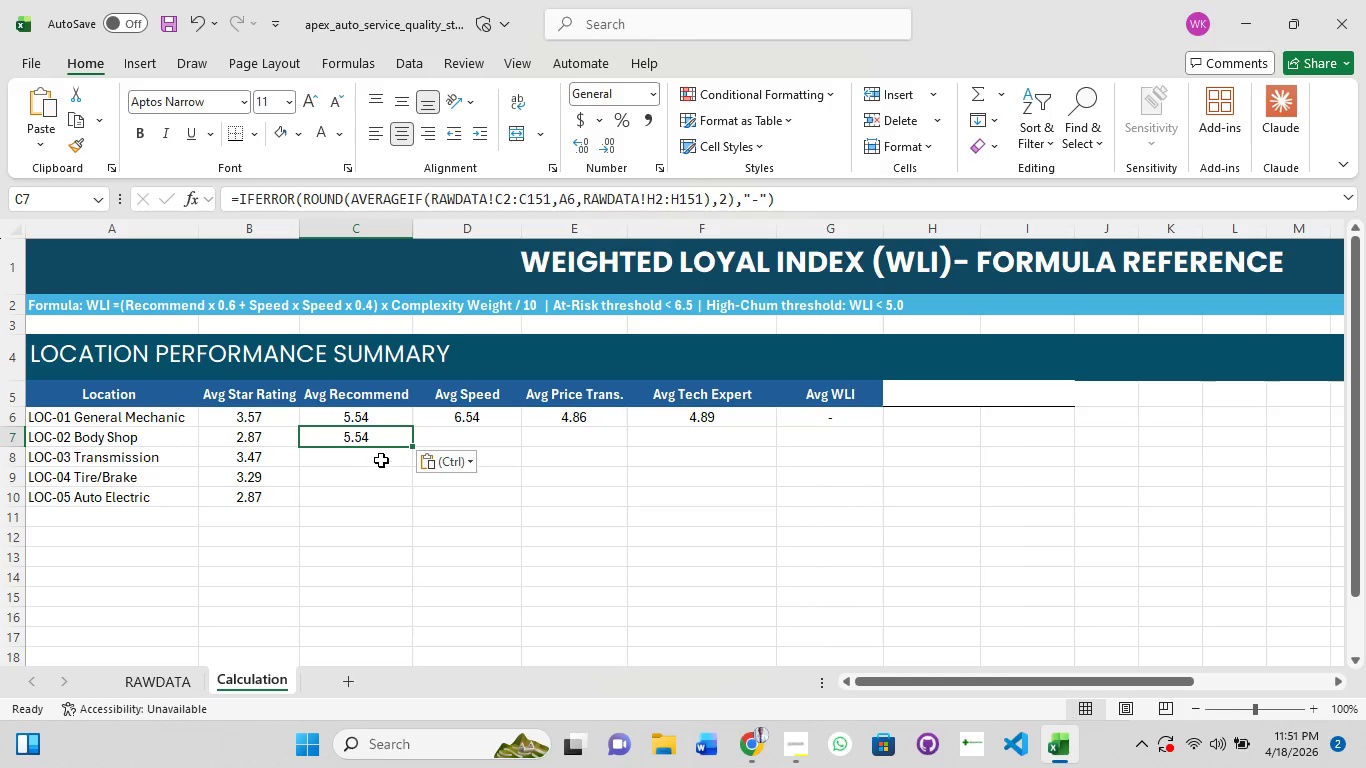 
left_click([381, 460])
 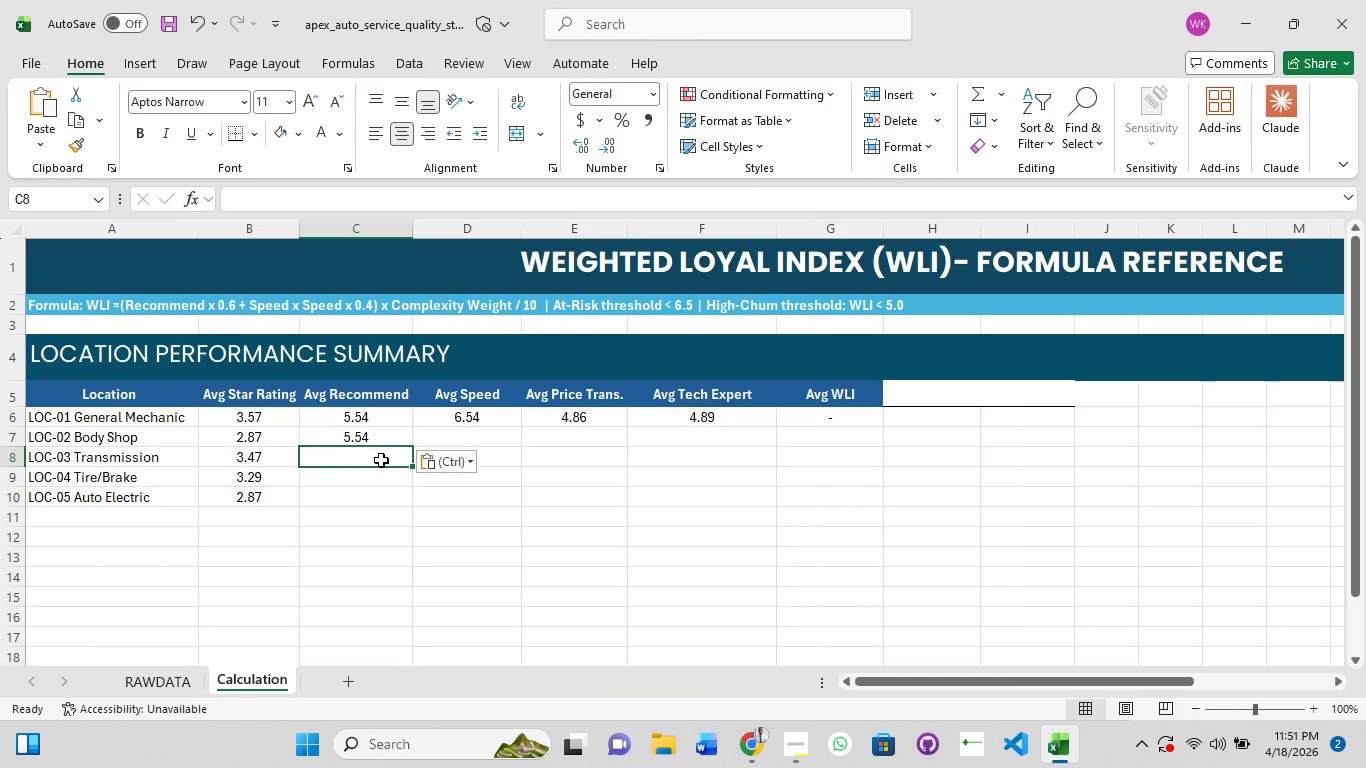 
key(Control+V)
 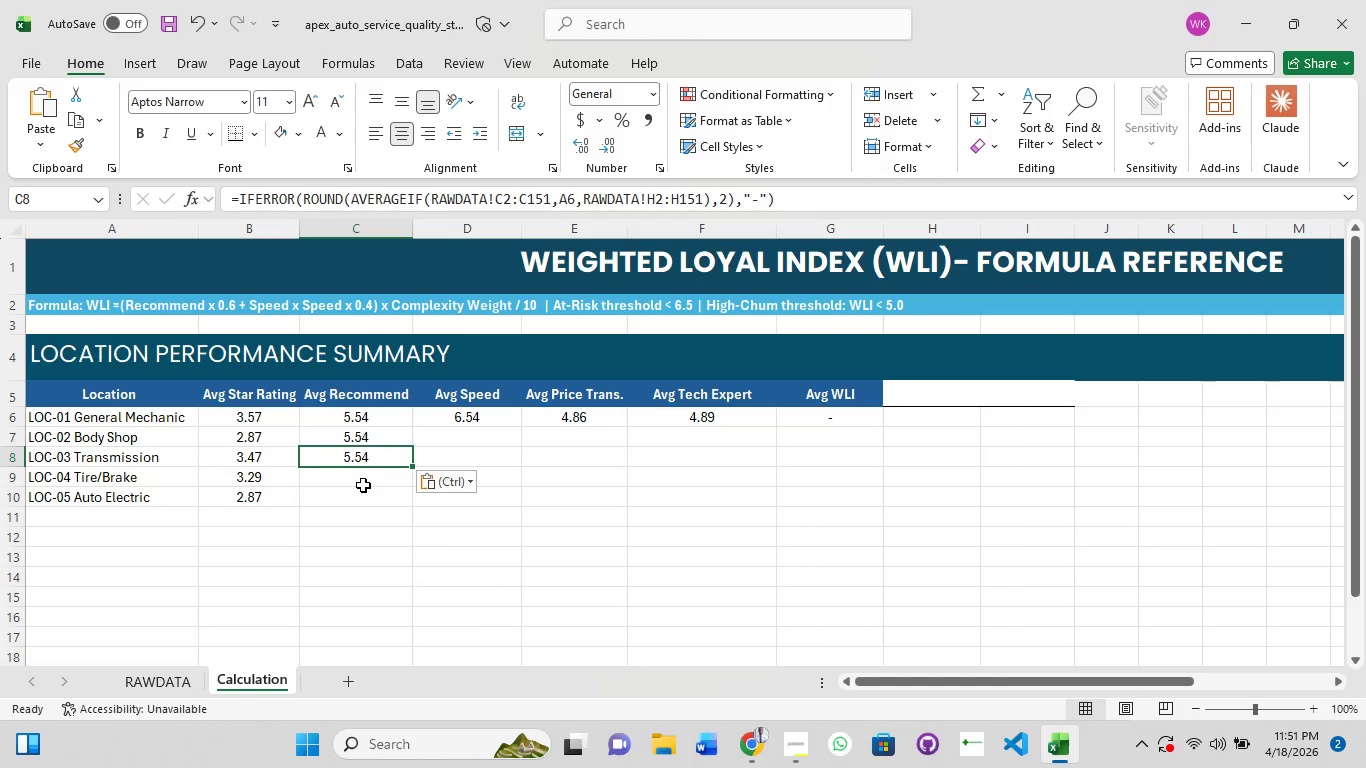 
left_click([363, 485])
 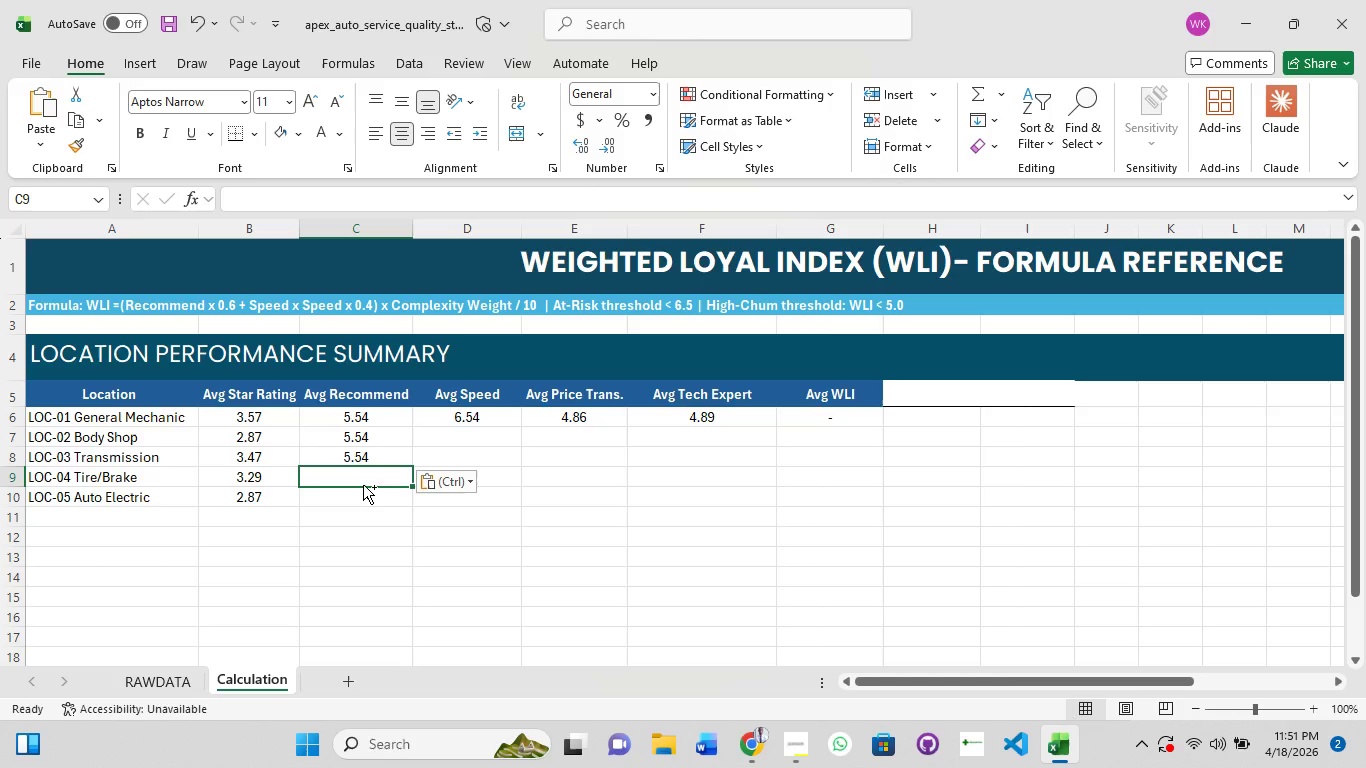 
key(Control+V)
 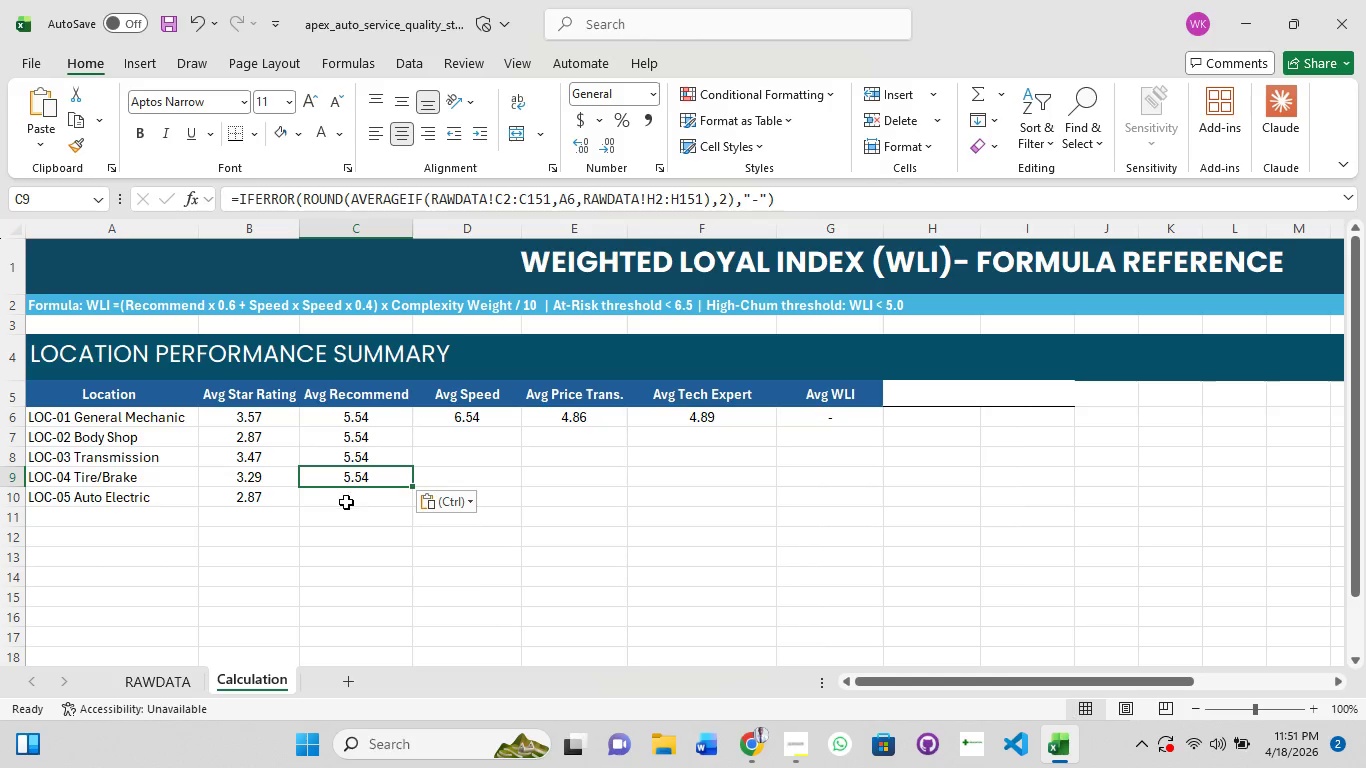 
left_click([346, 502])
 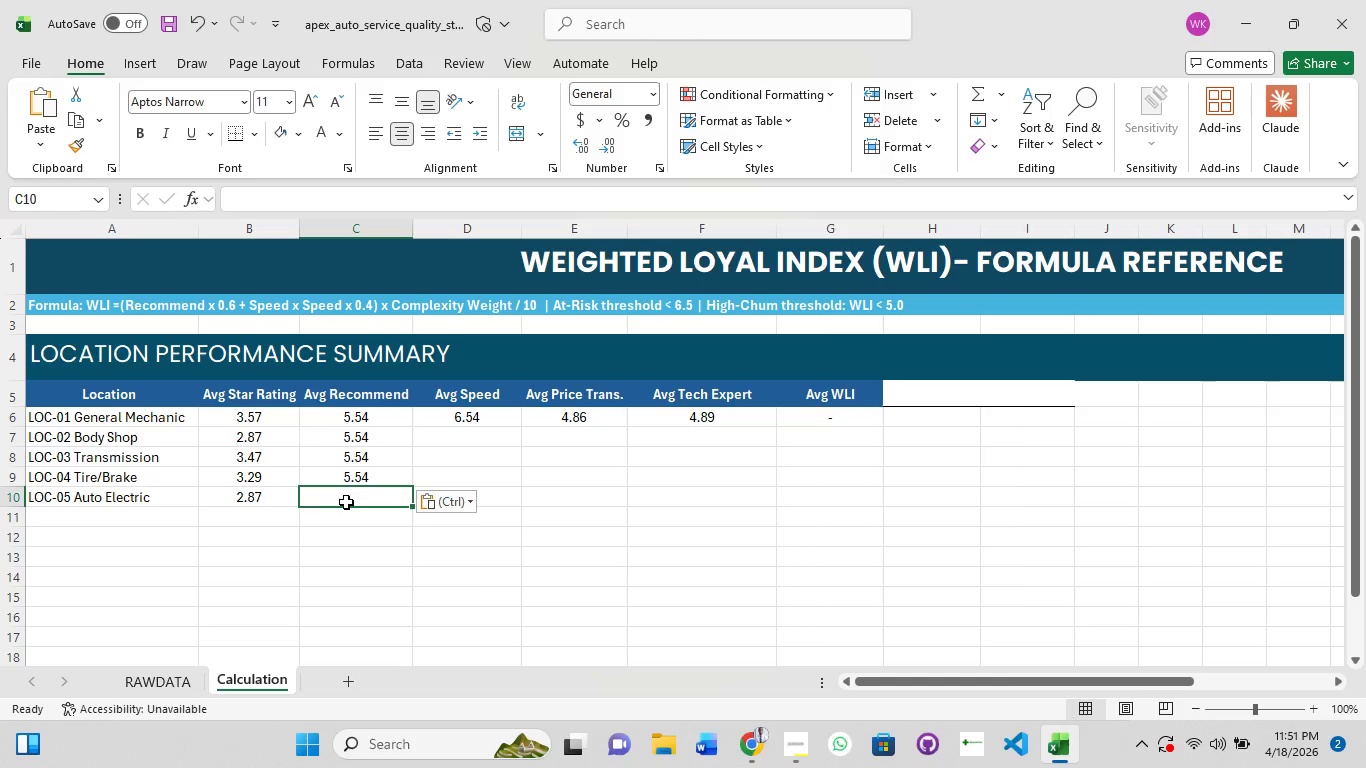 
key(Control+V)
 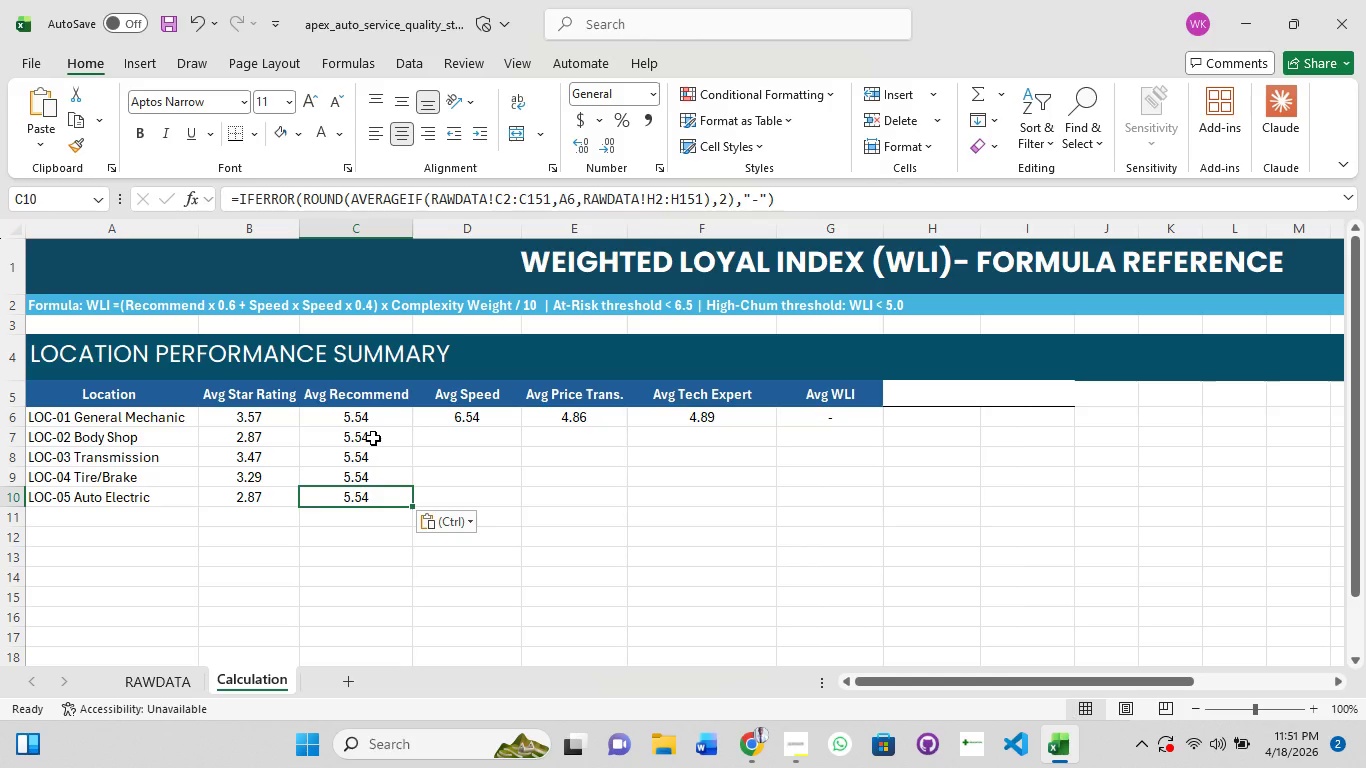 
double_click([373, 438])
 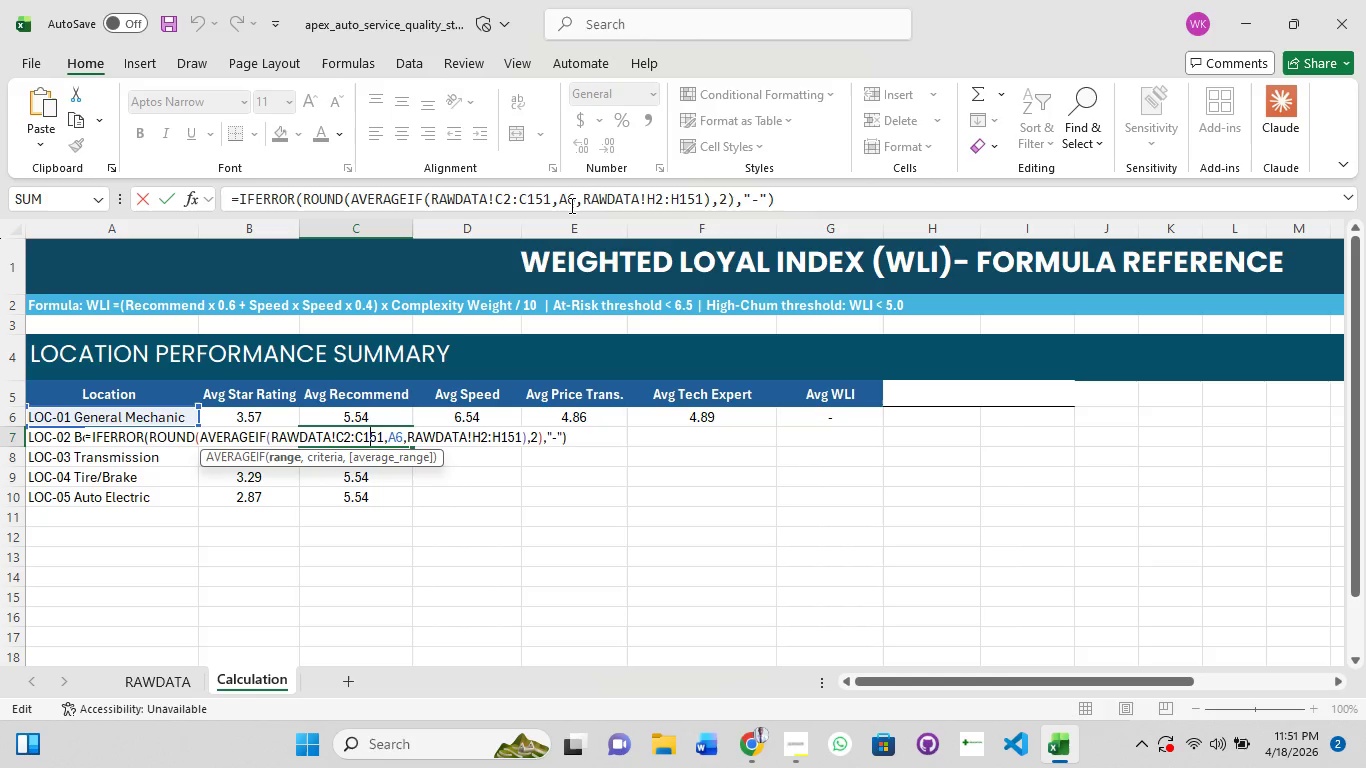 
left_click([570, 205])
 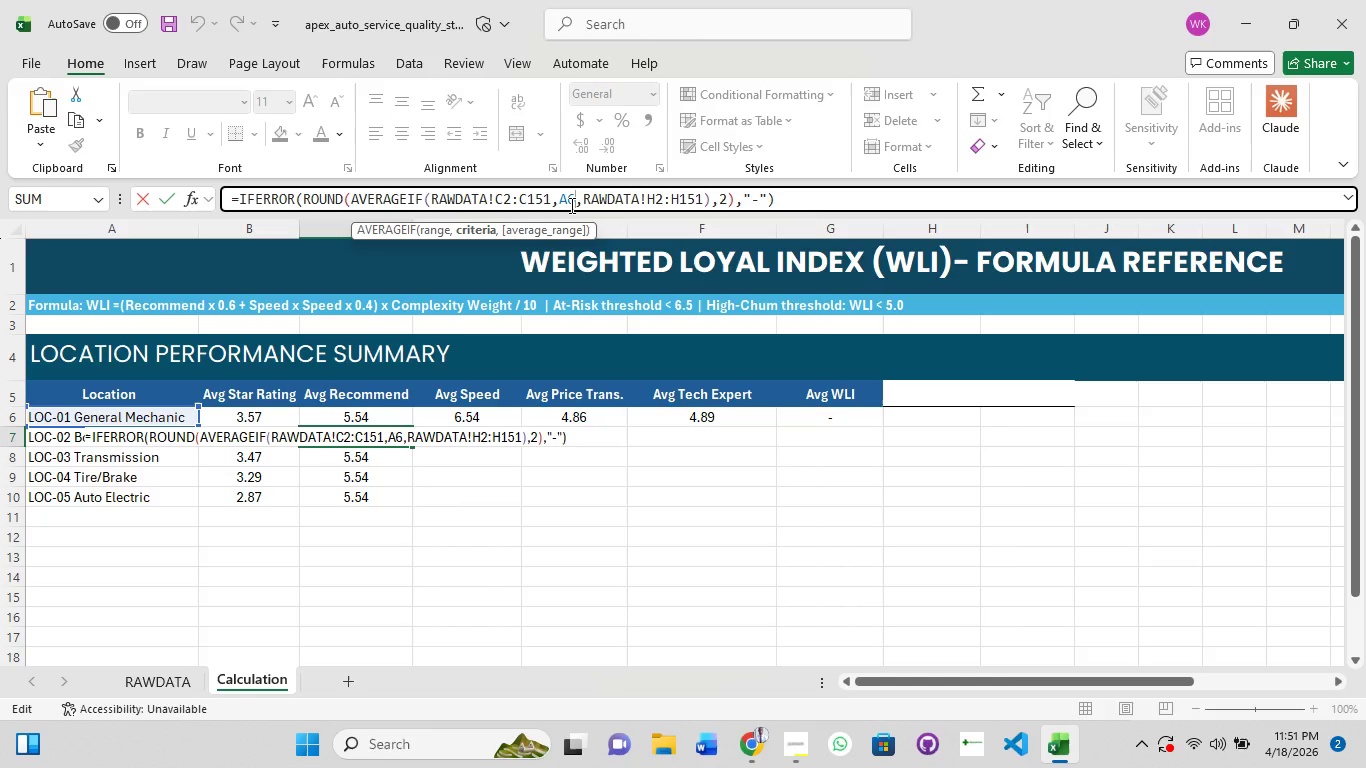 
key(ArrowRight)
 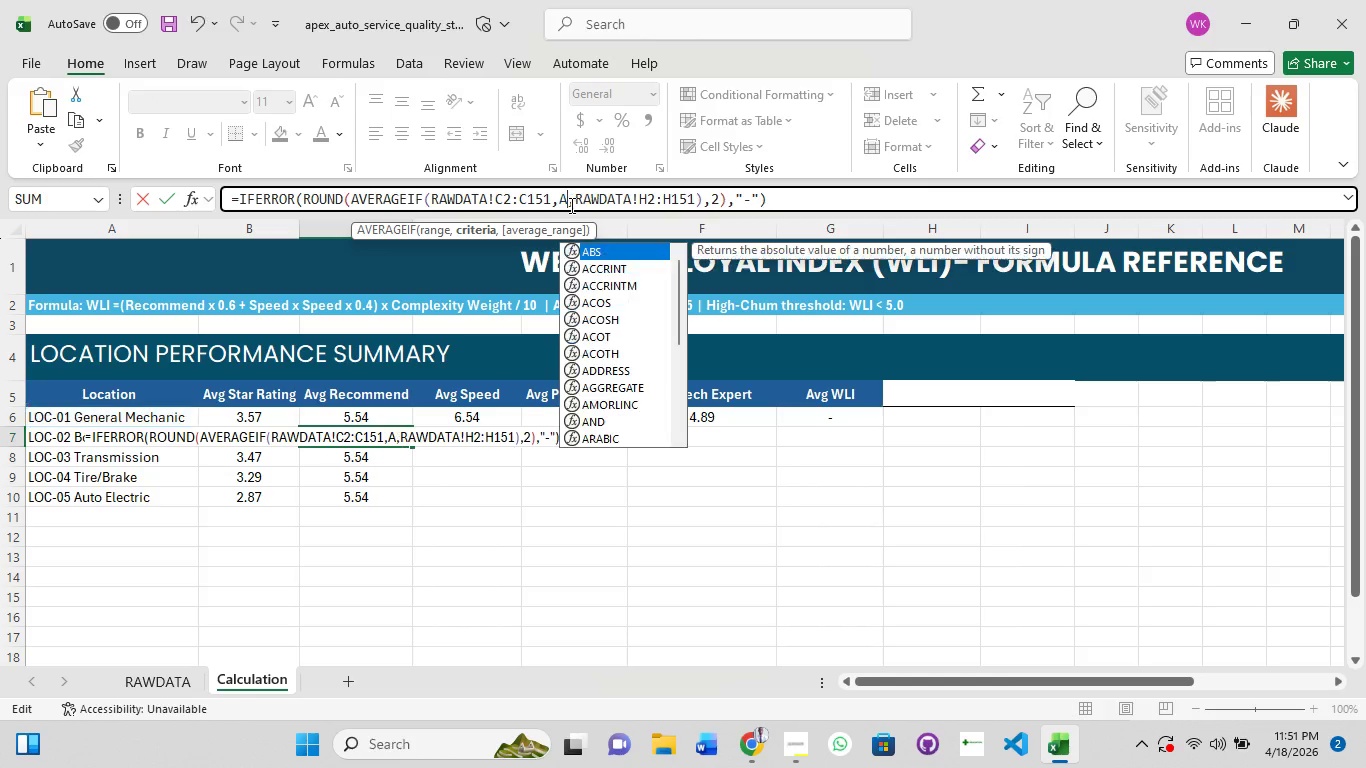 
key(Backspace)
 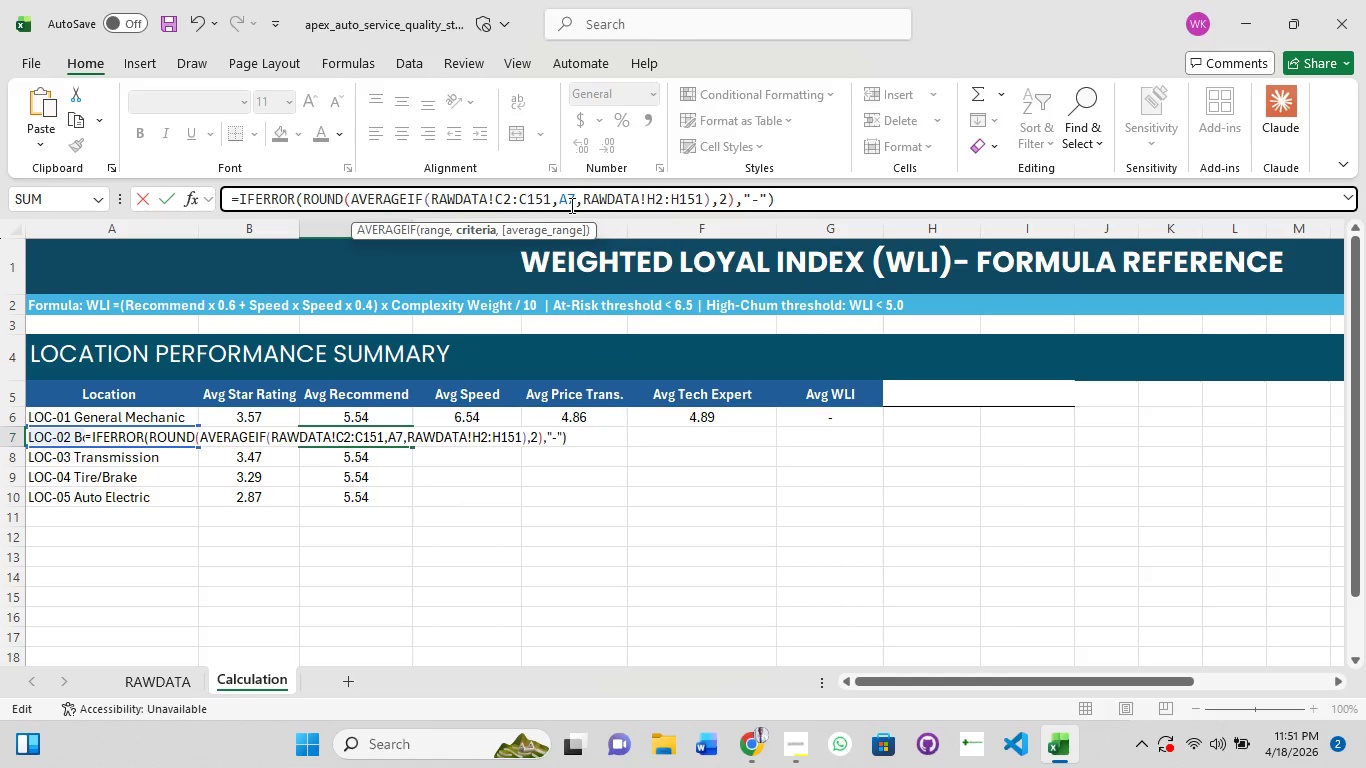 
key(7)
 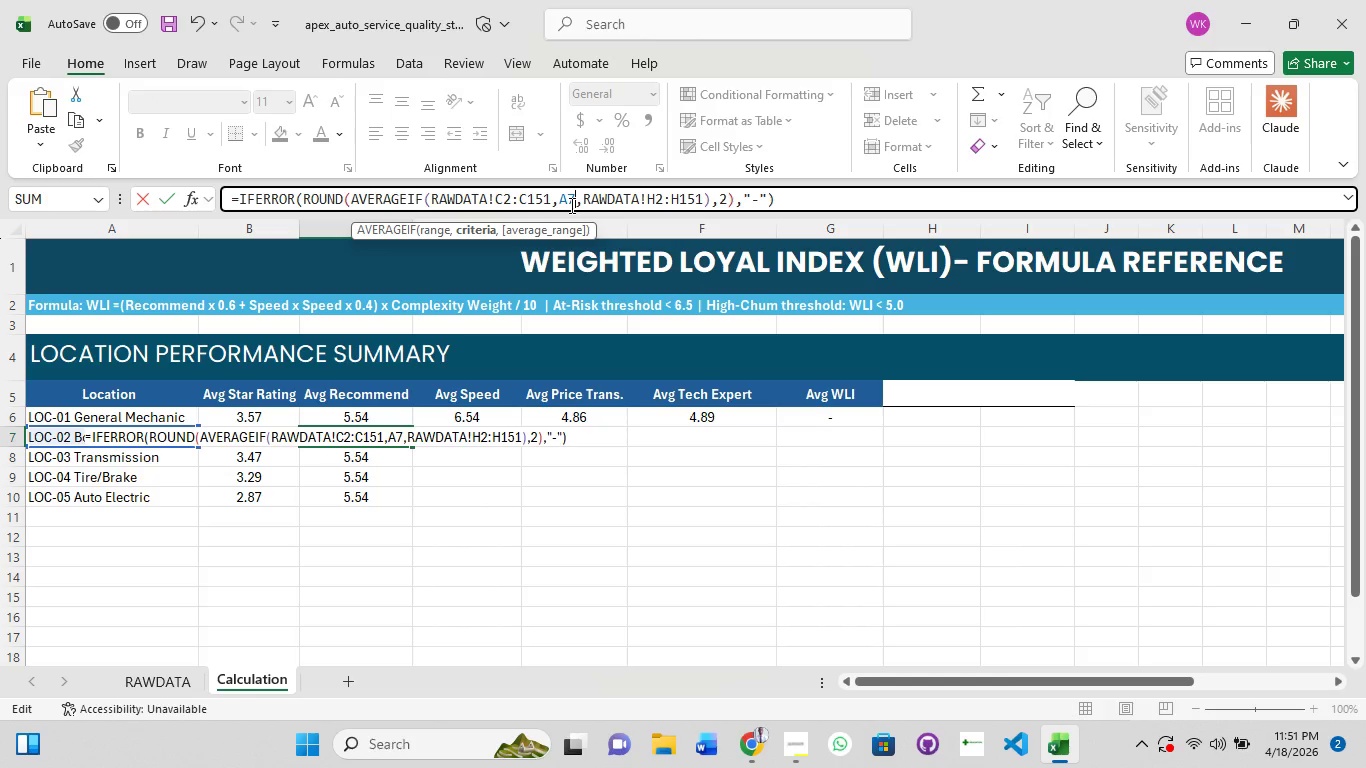 
key(Enter)
 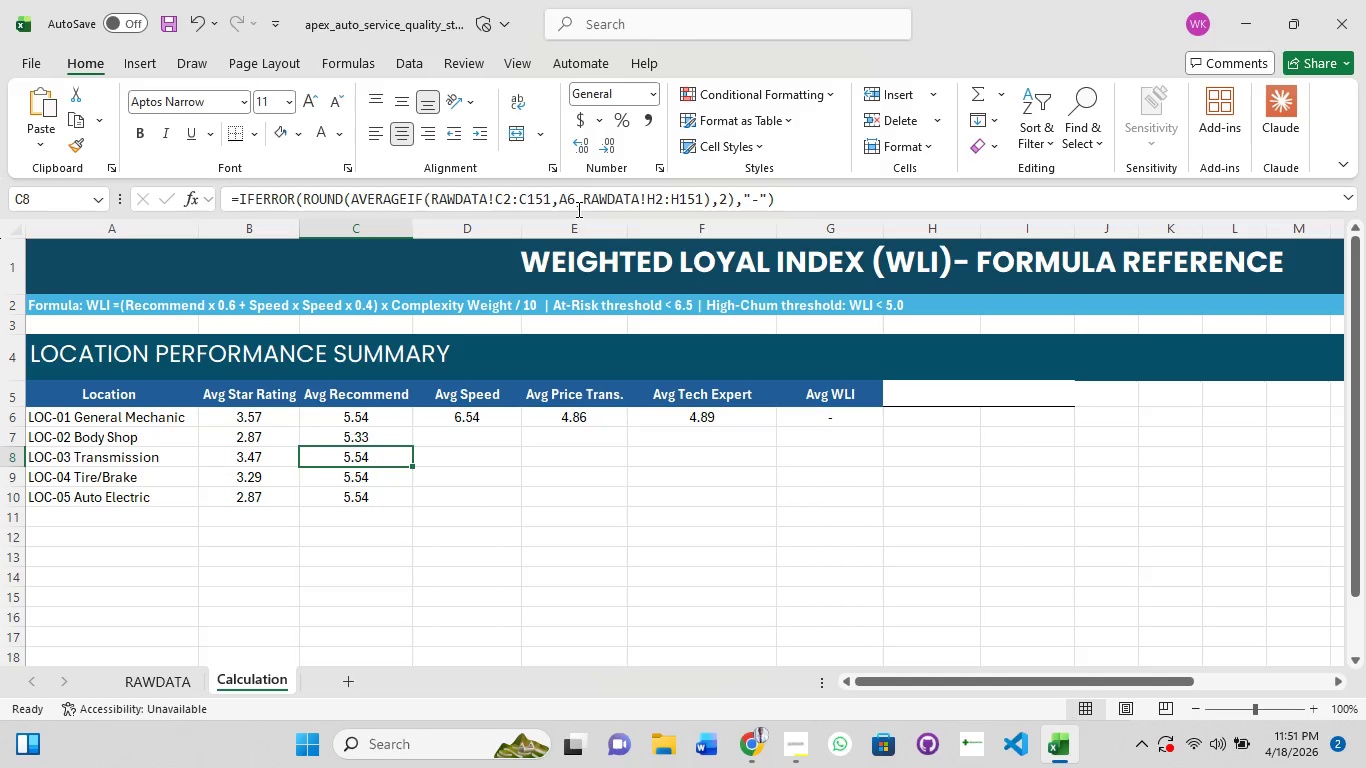 
left_click([574, 204])
 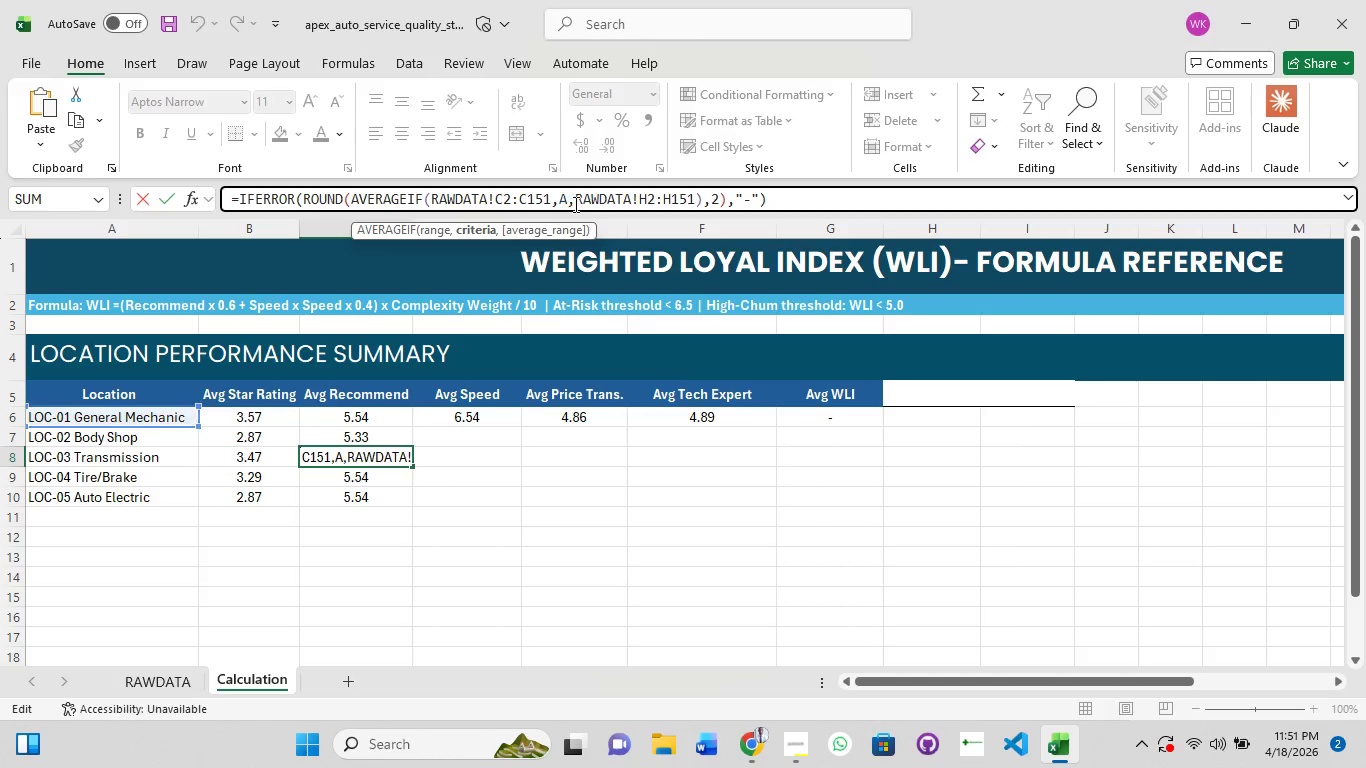 
key(Backspace)
 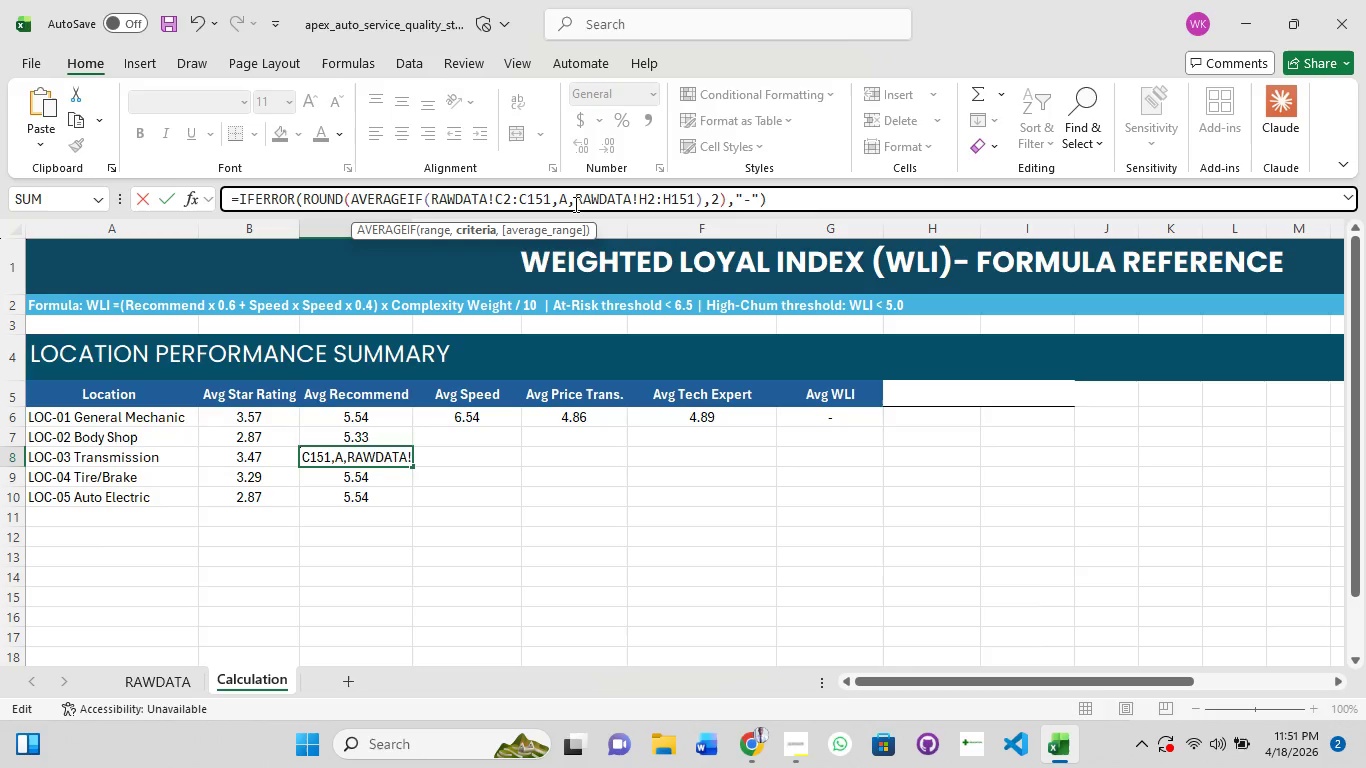 
key(7)
 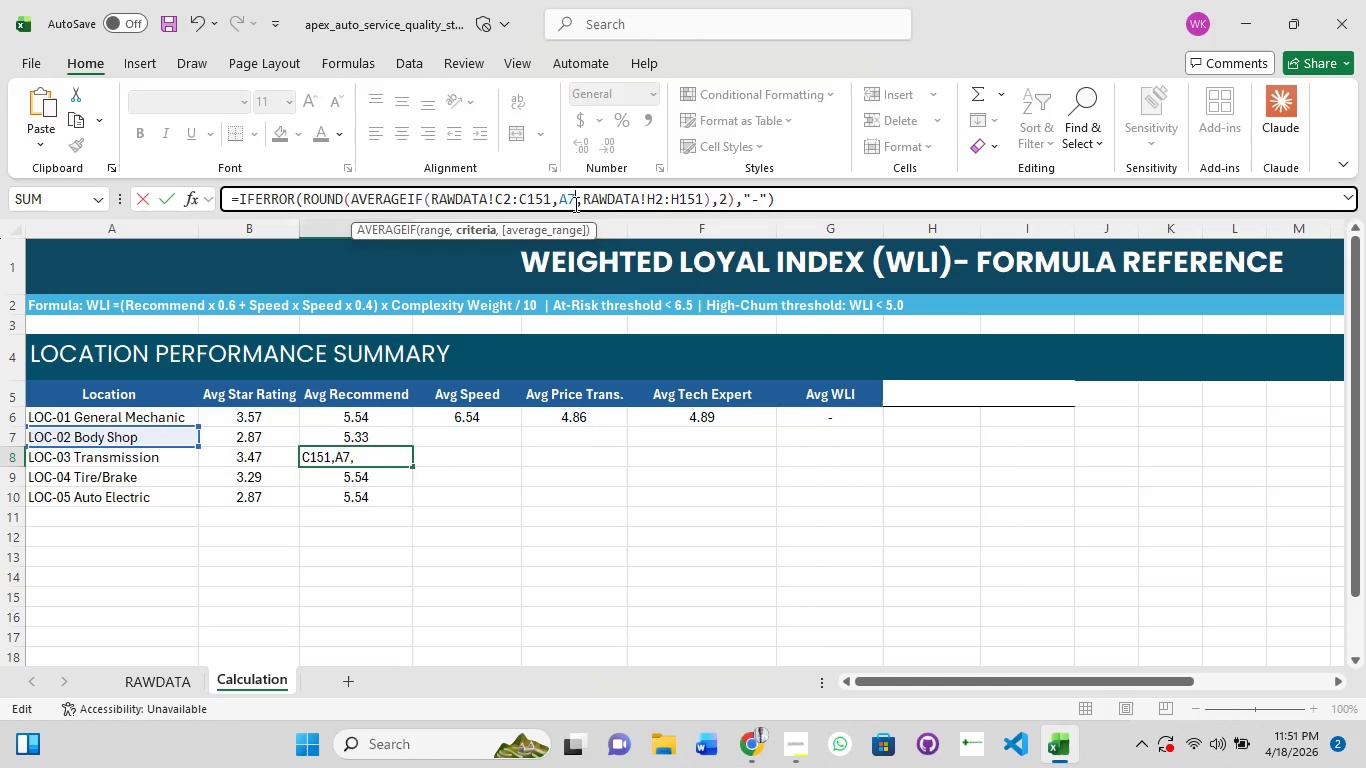 
key(Enter)
 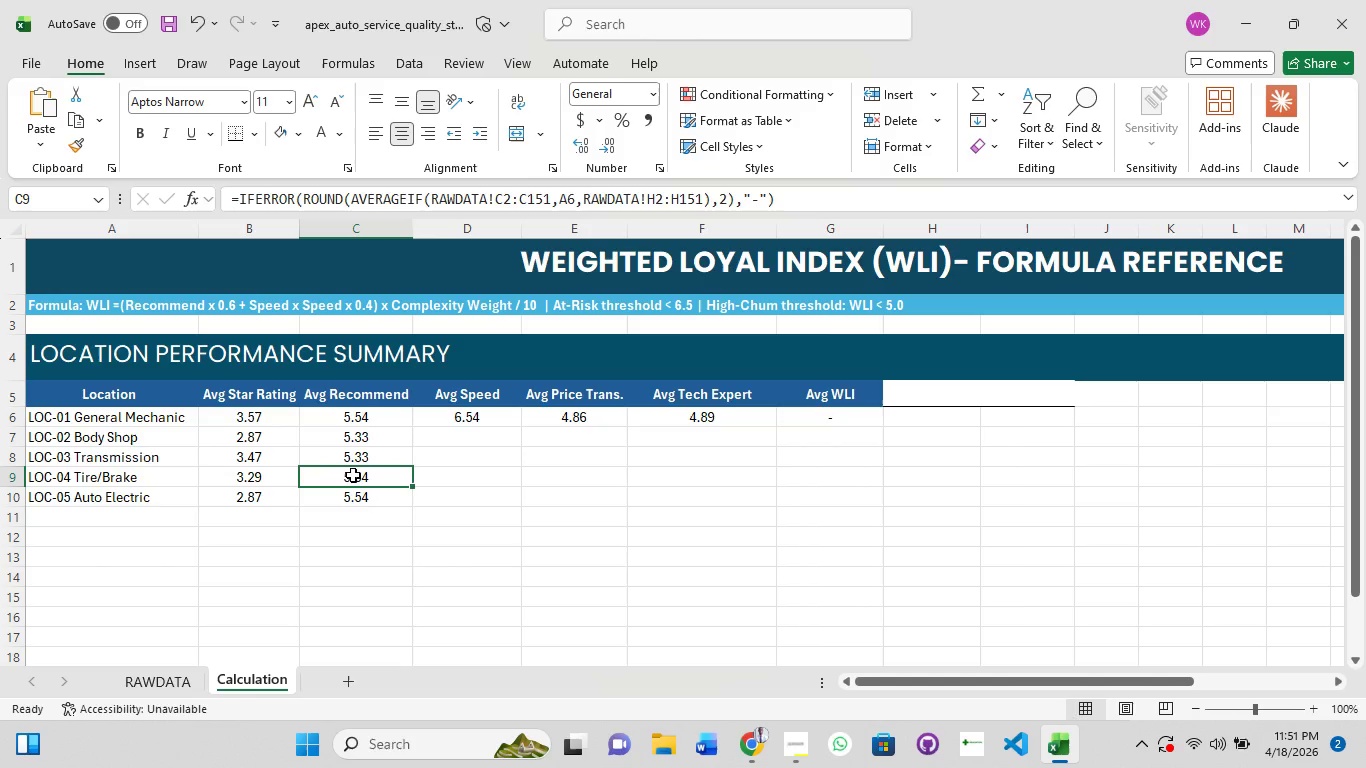 
left_click([360, 455])
 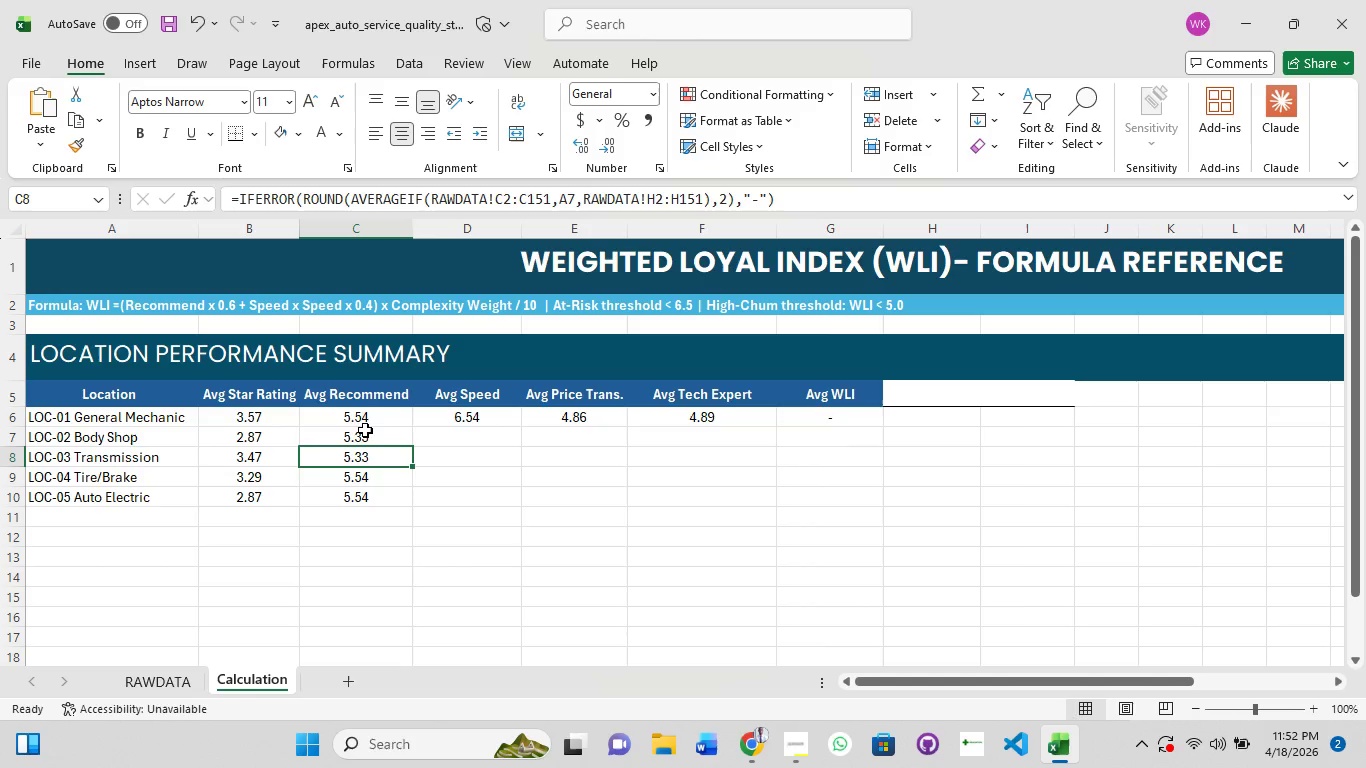 
left_click([373, 419])
 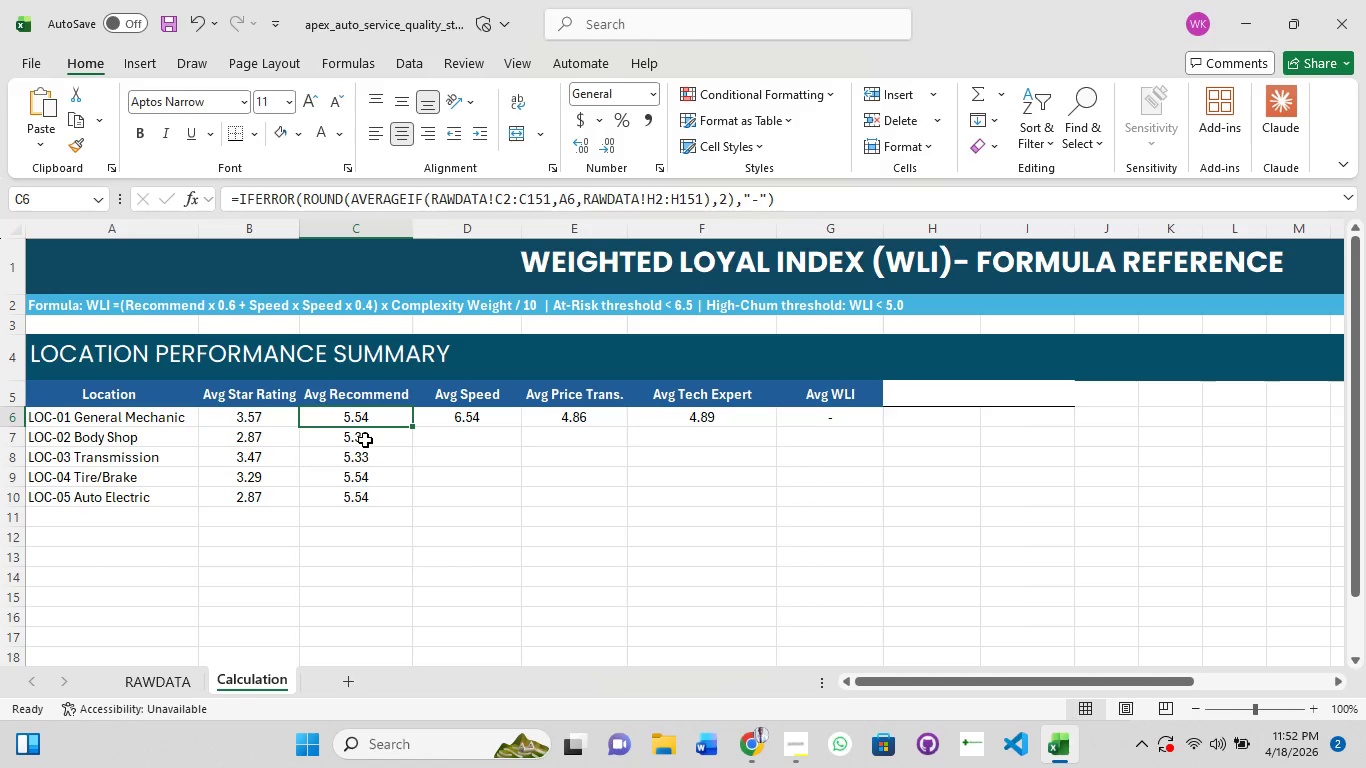 
left_click([364, 445])
 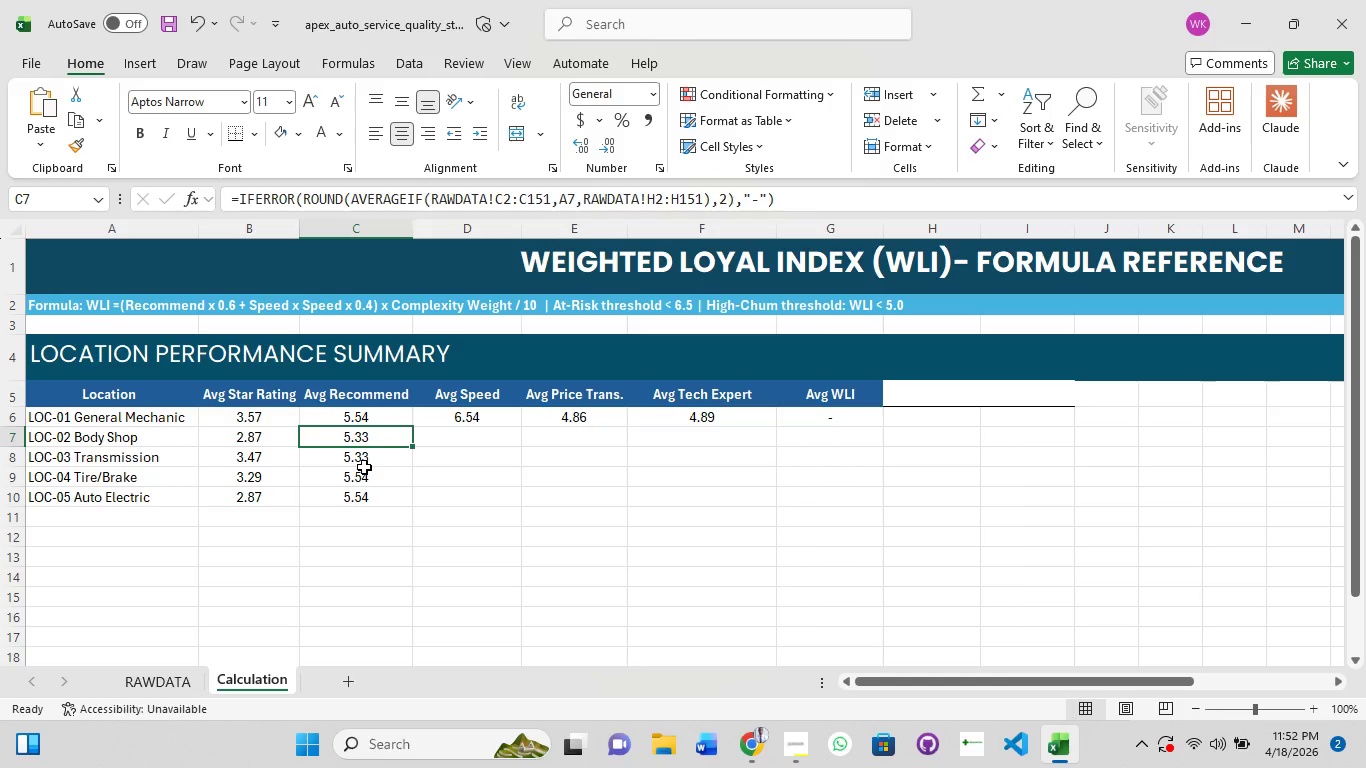 
left_click([375, 458])
 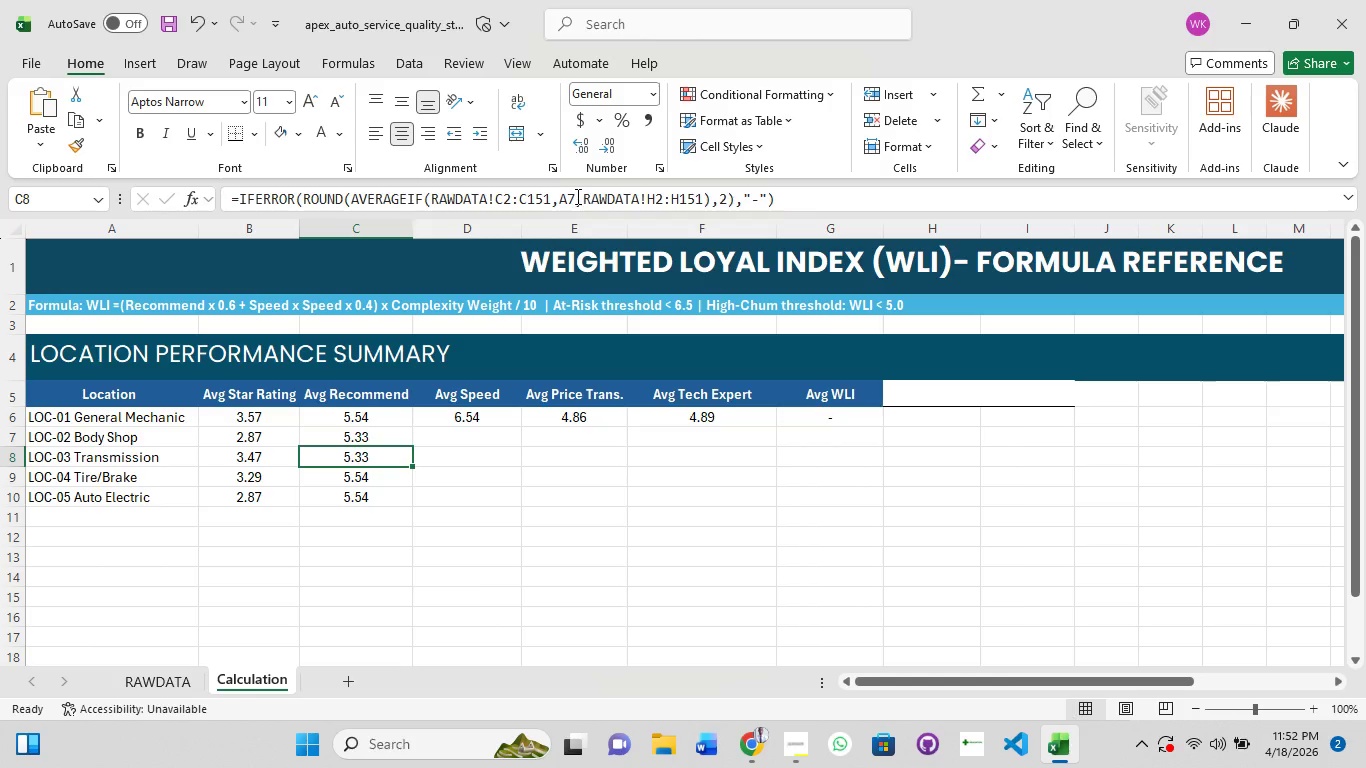 
left_click([576, 196])
 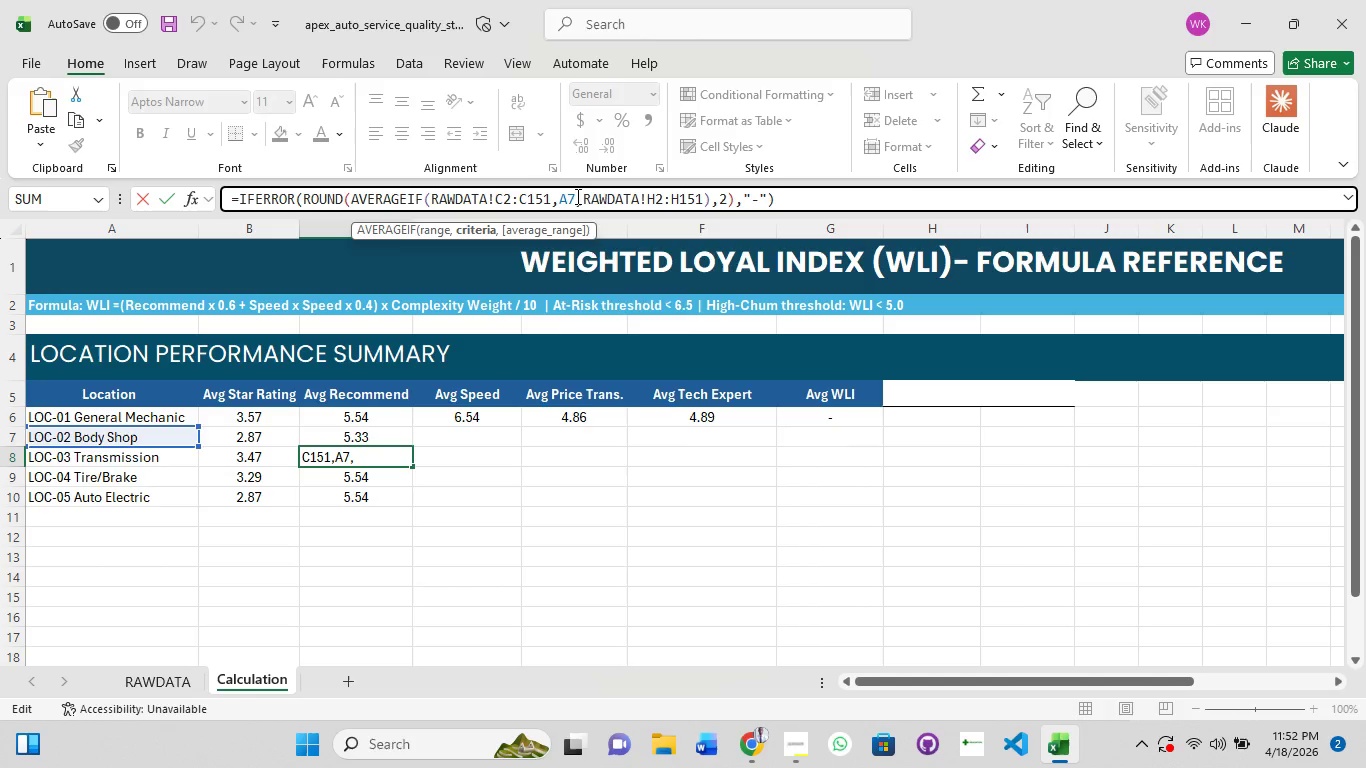 
key(Backspace)
 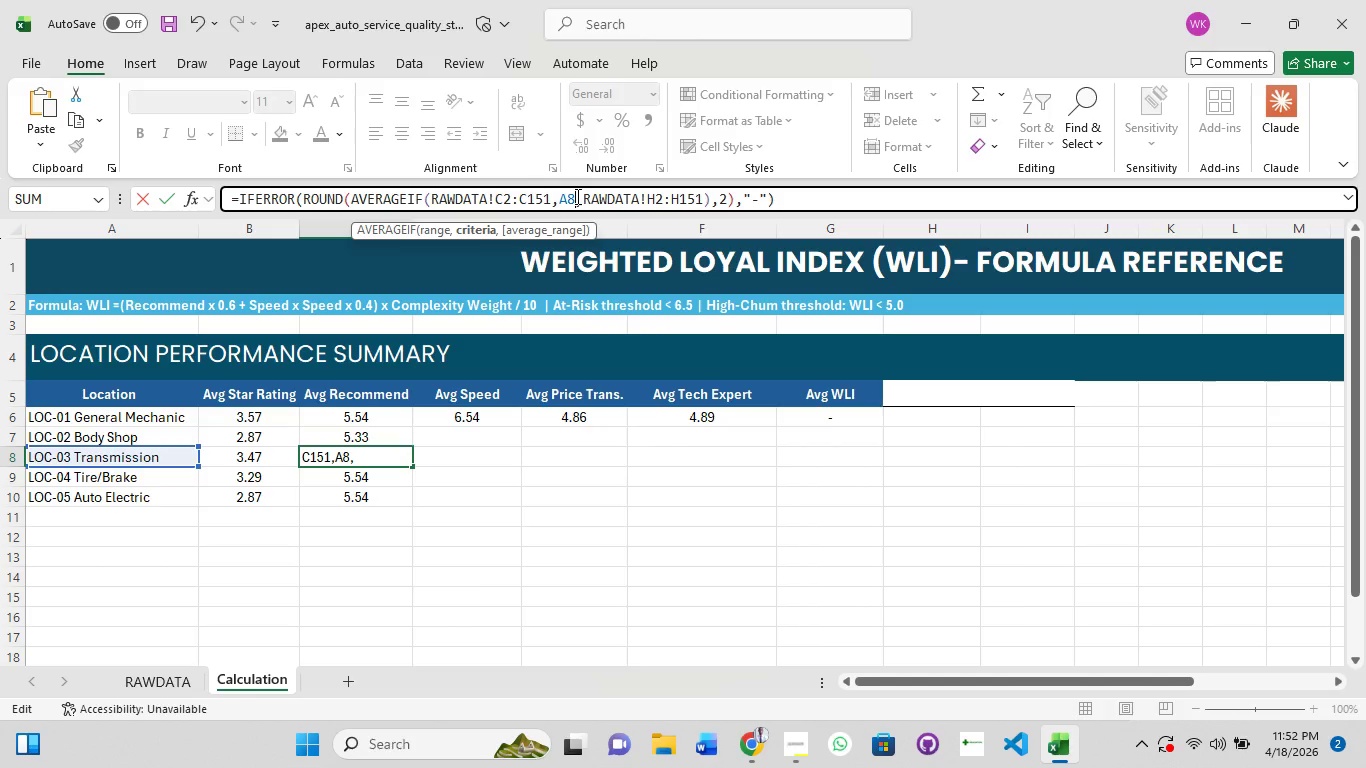 
key(8)
 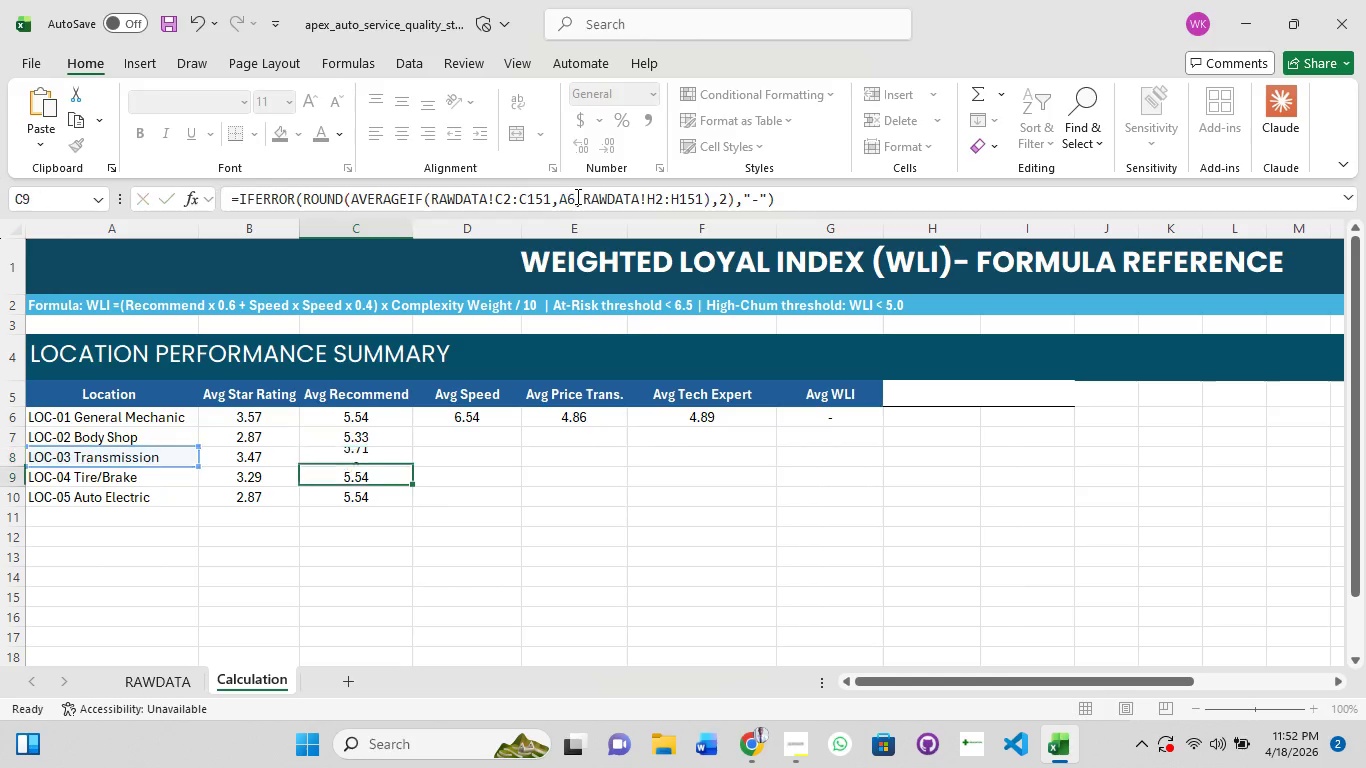 
key(Enter)
 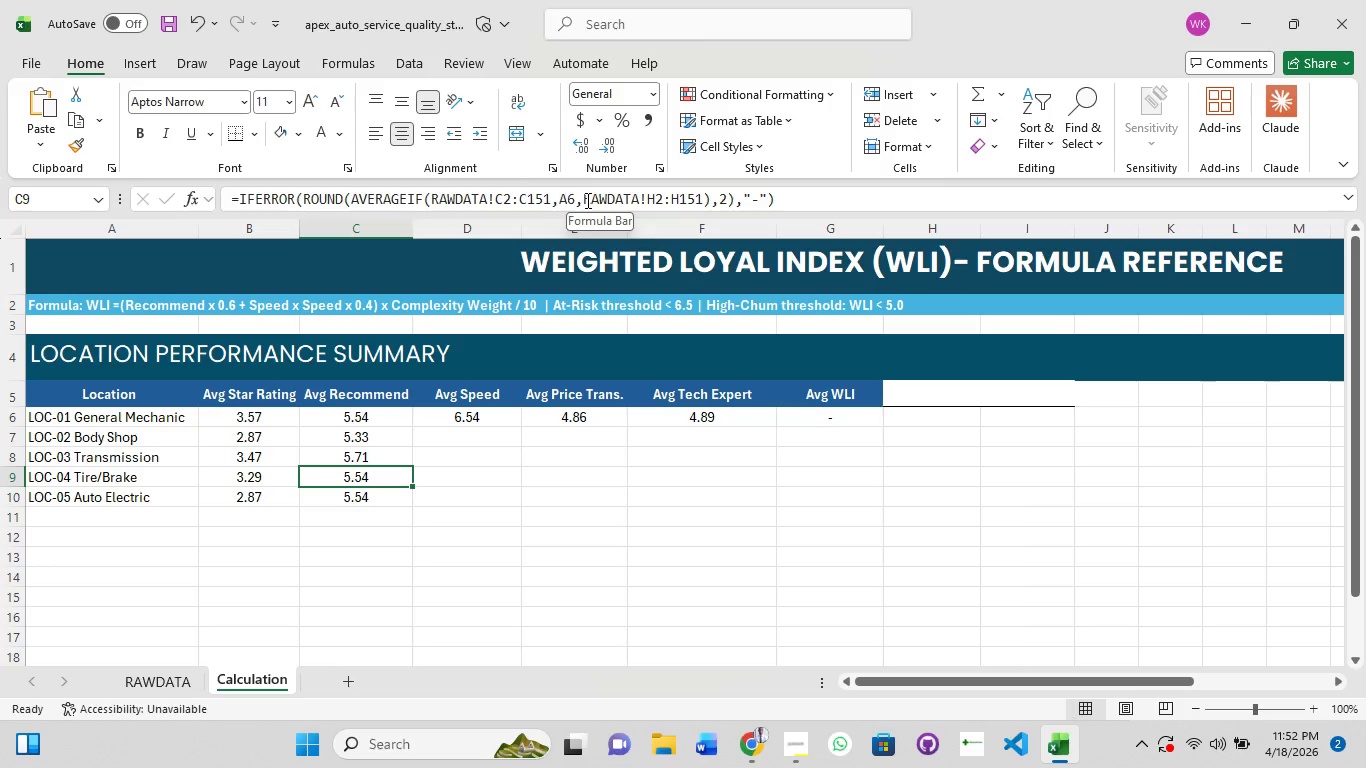 
wait(5.3)
 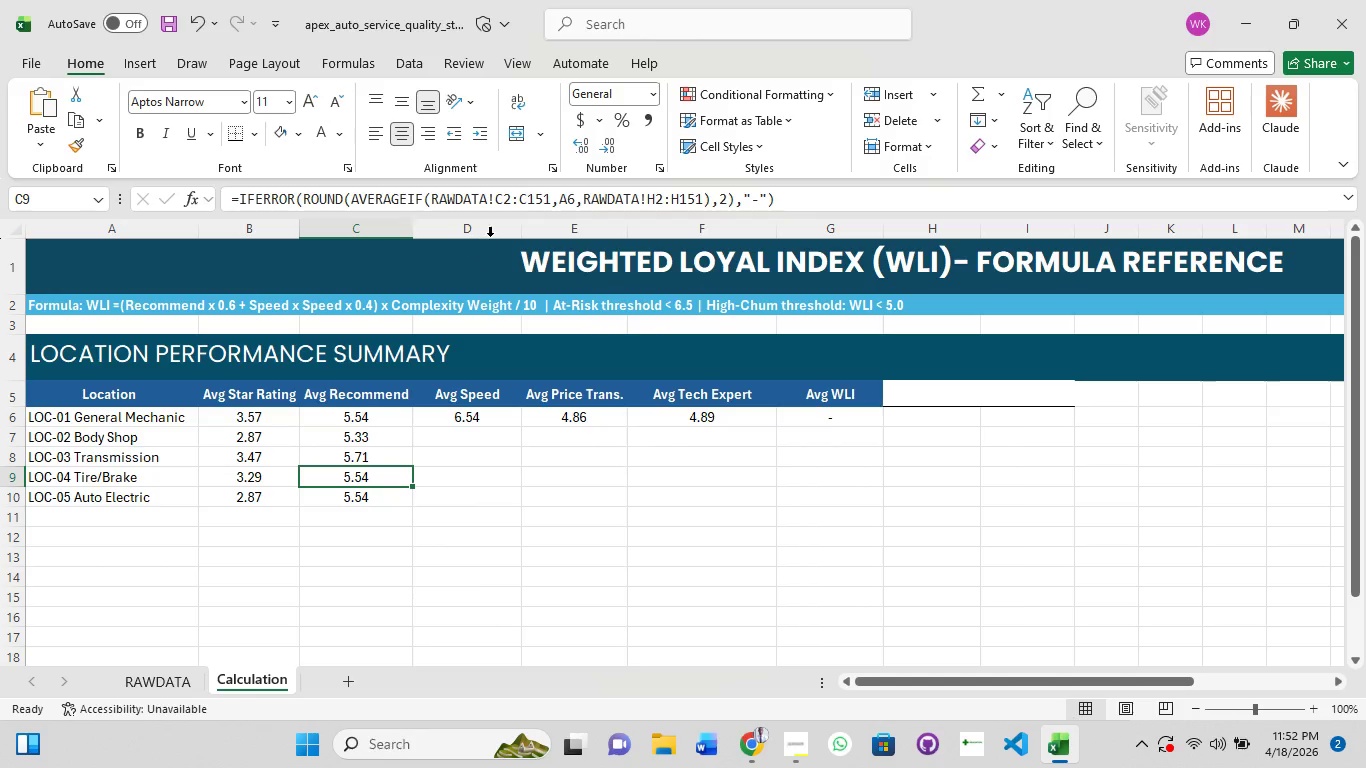 
left_click([576, 196])
 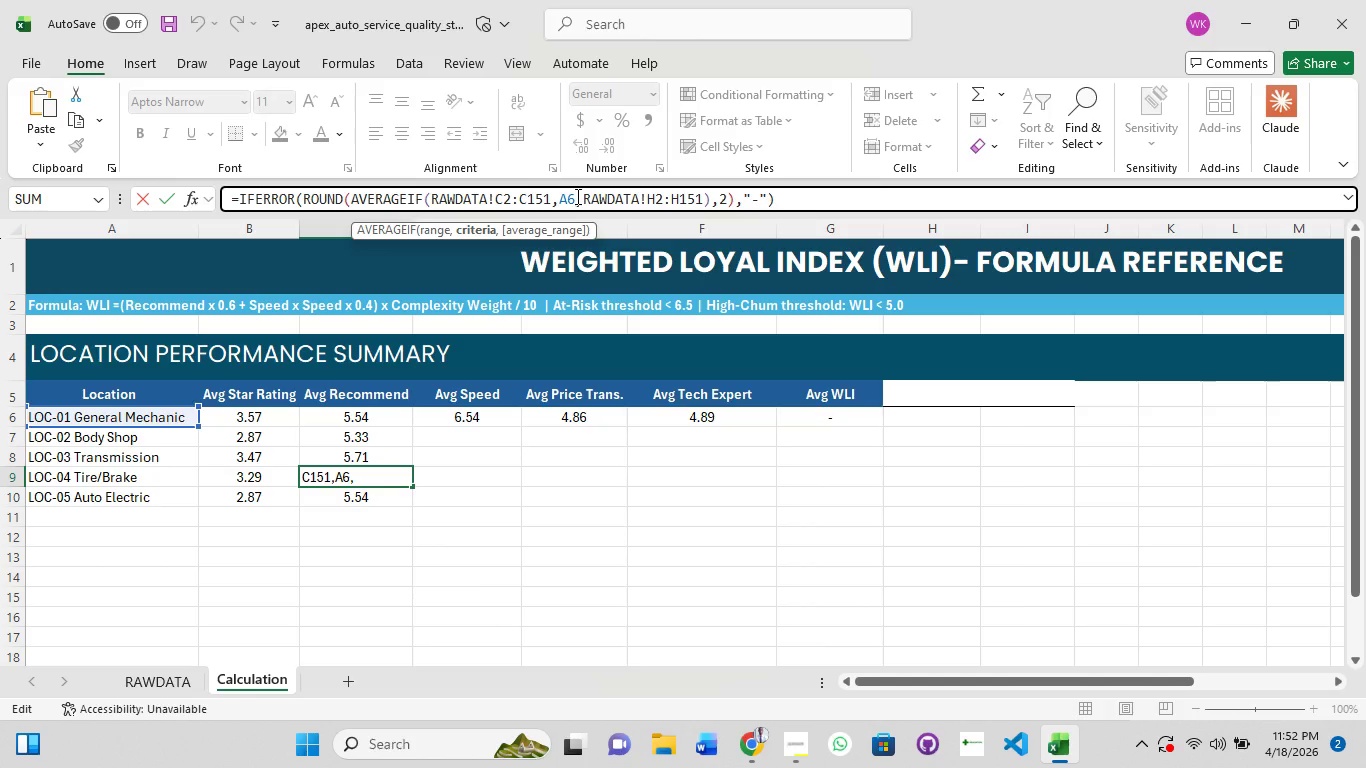 
left_click([576, 196])
 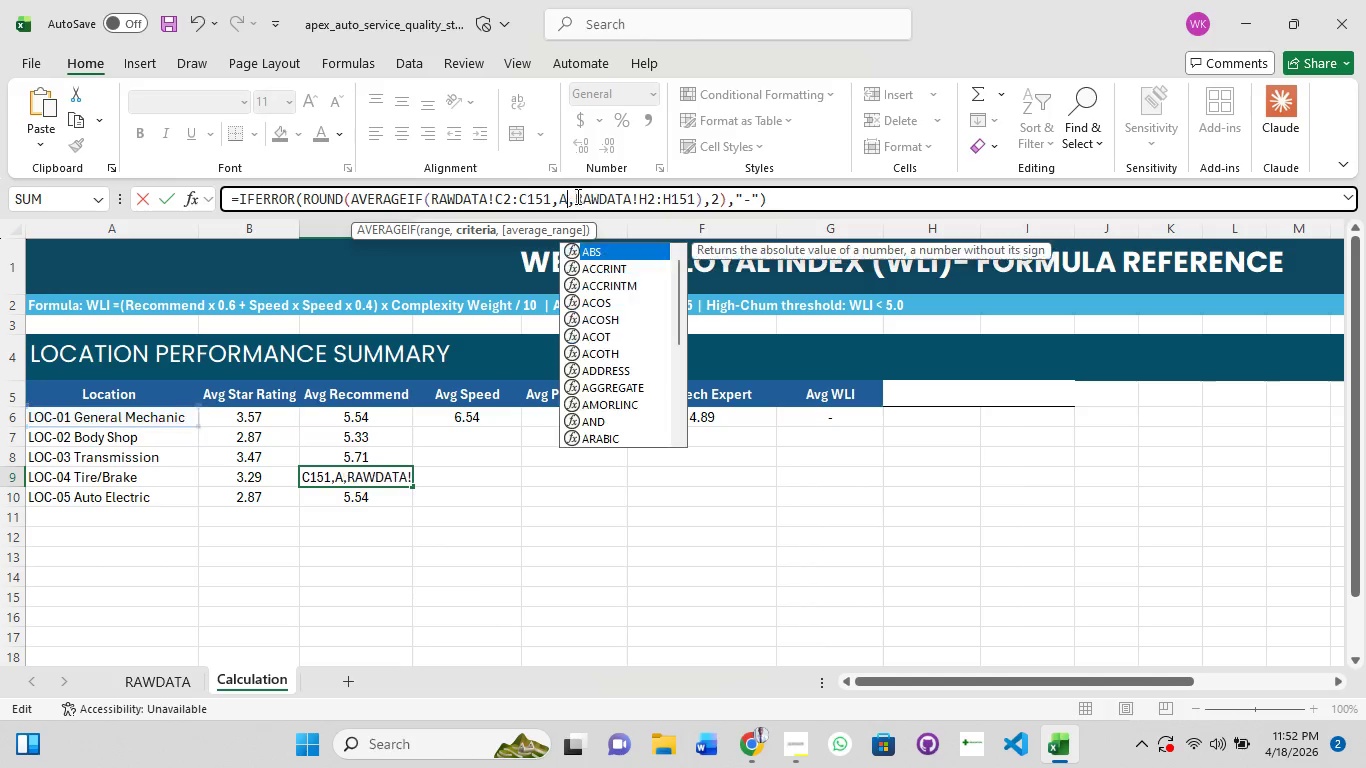 
key(Backspace)
 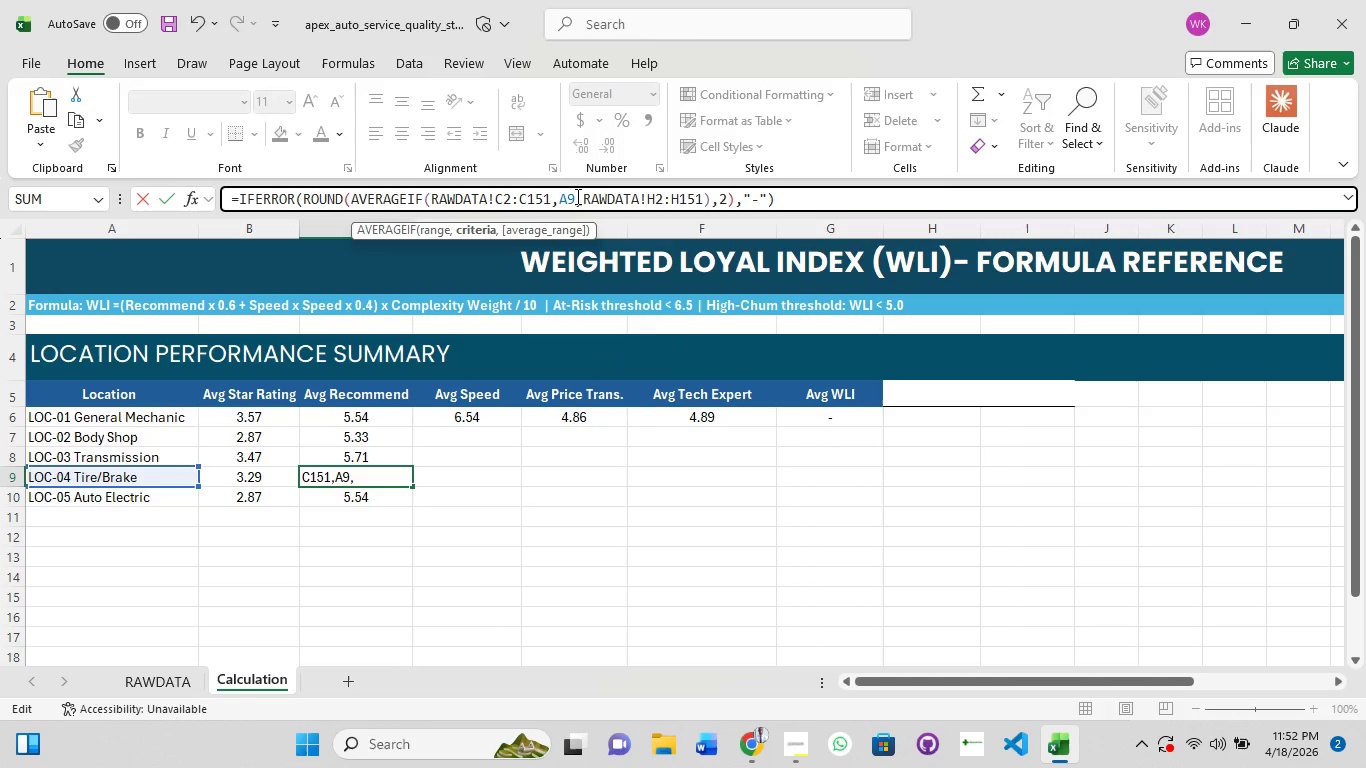 
key(9)
 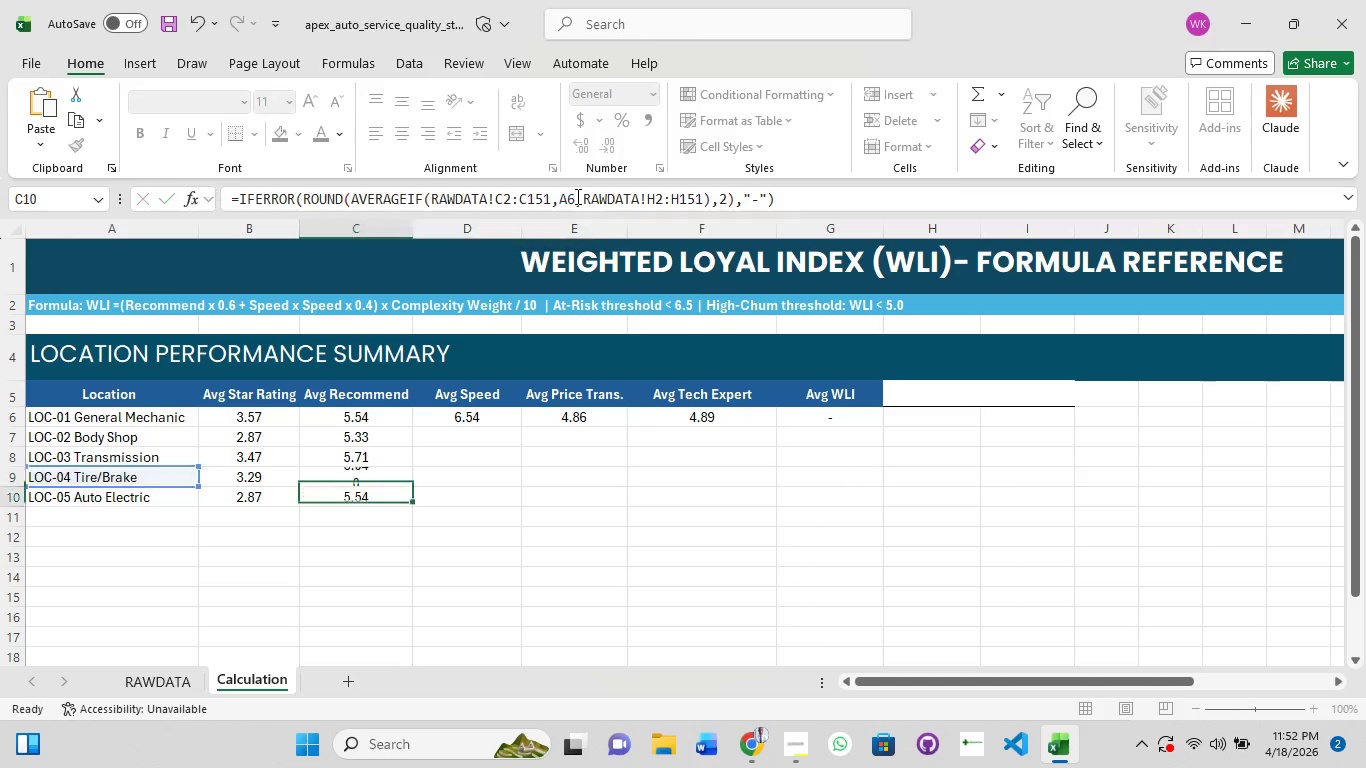 
key(Enter)
 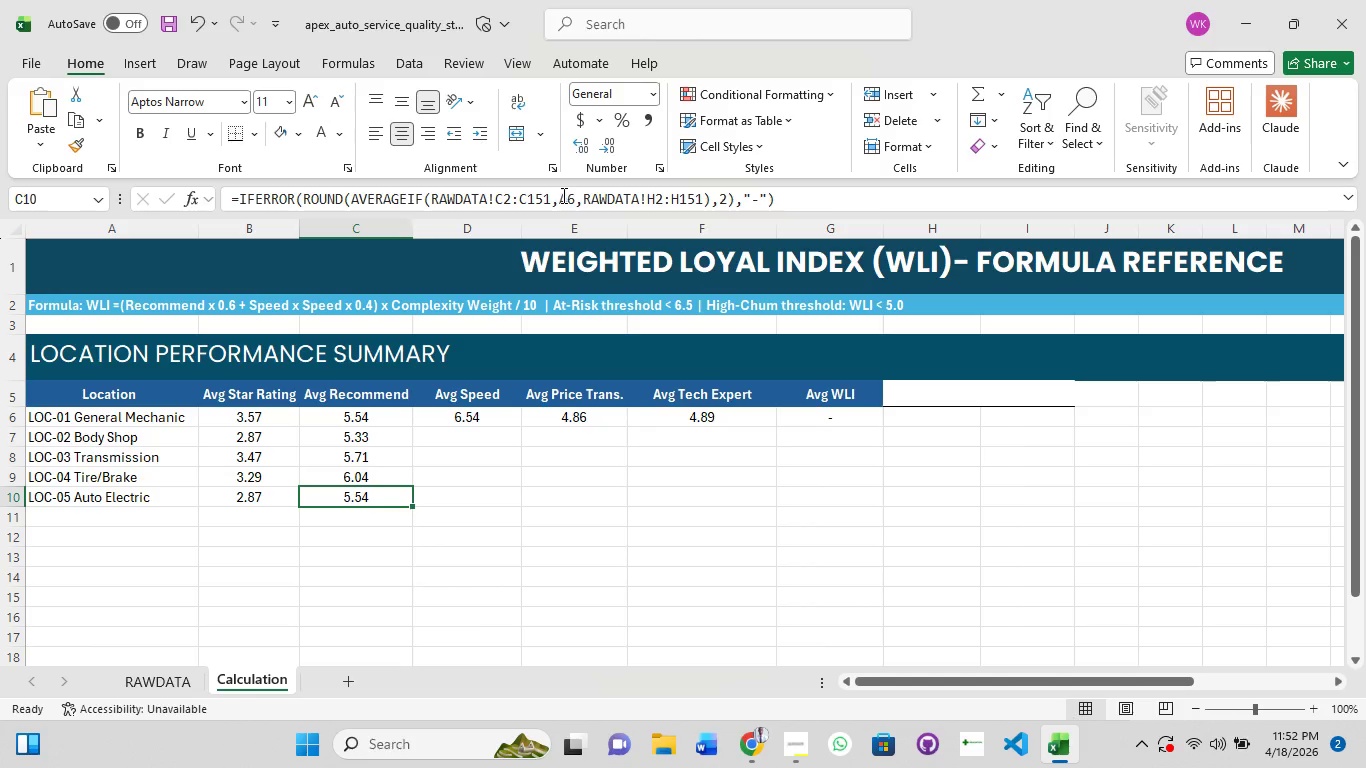 
left_click([576, 198])
 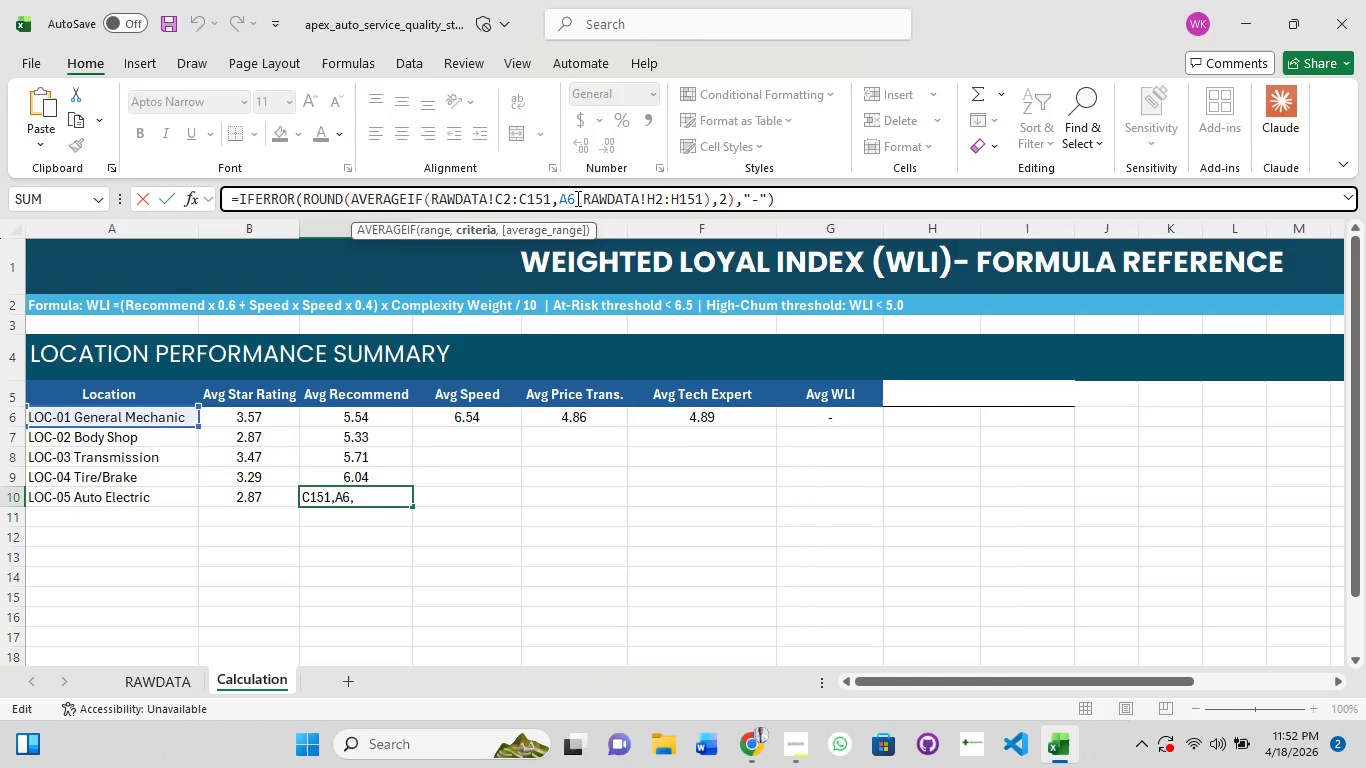 
key(Backspace)
type(10)
 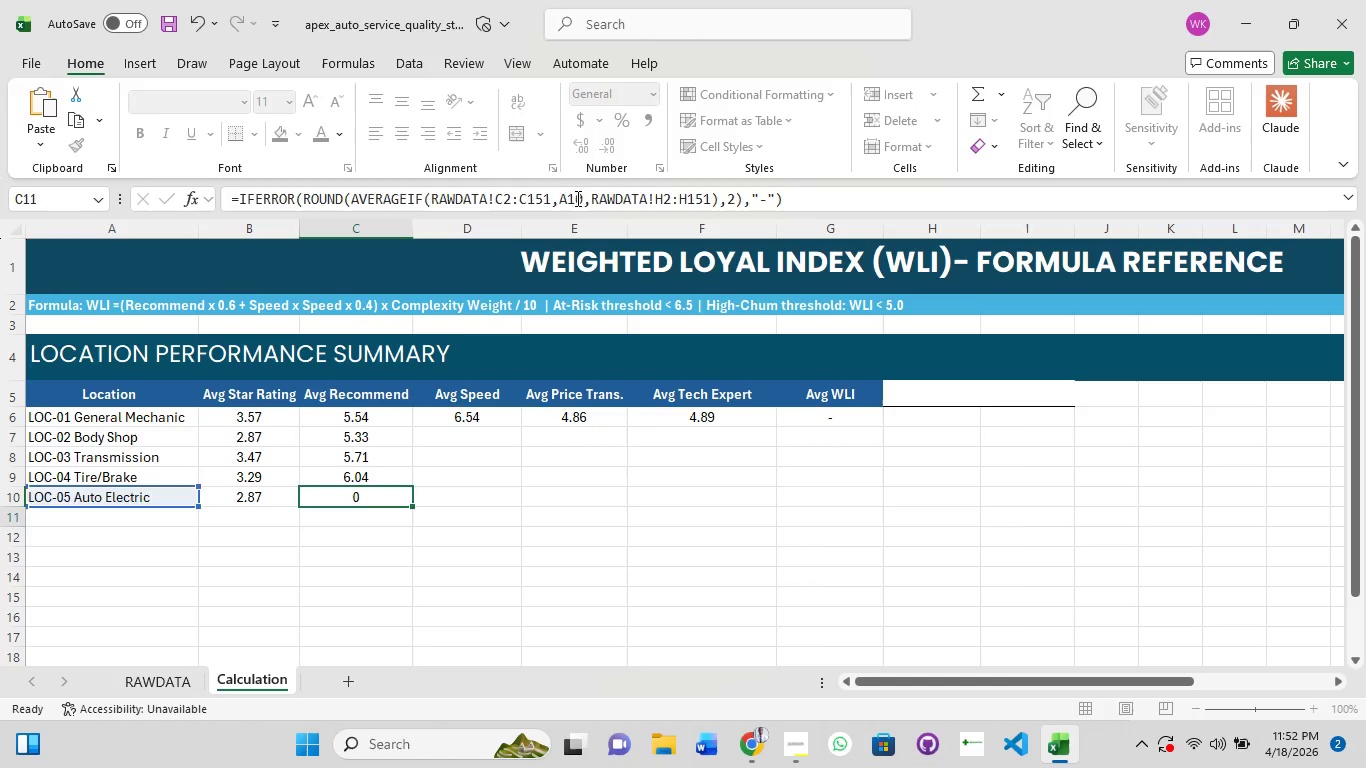 
key(Enter)
 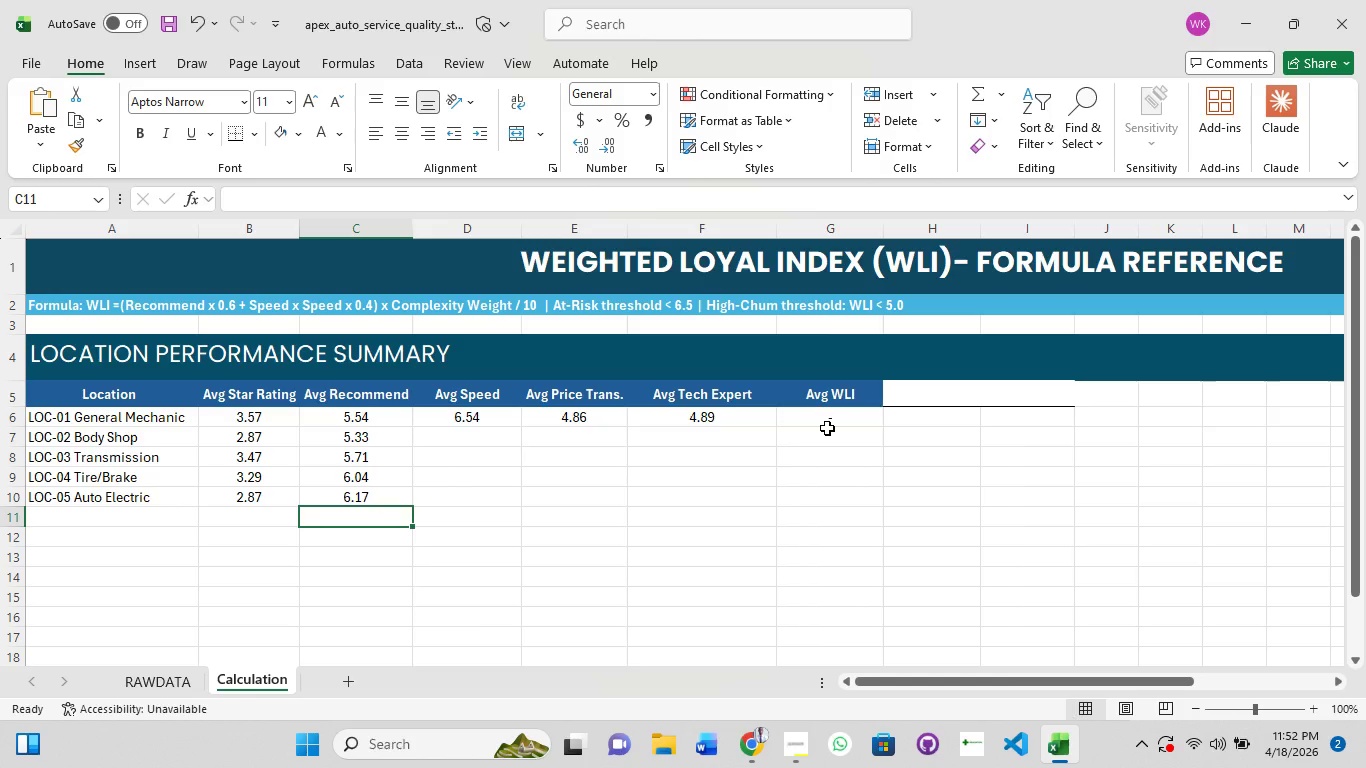 
left_click([842, 410])
 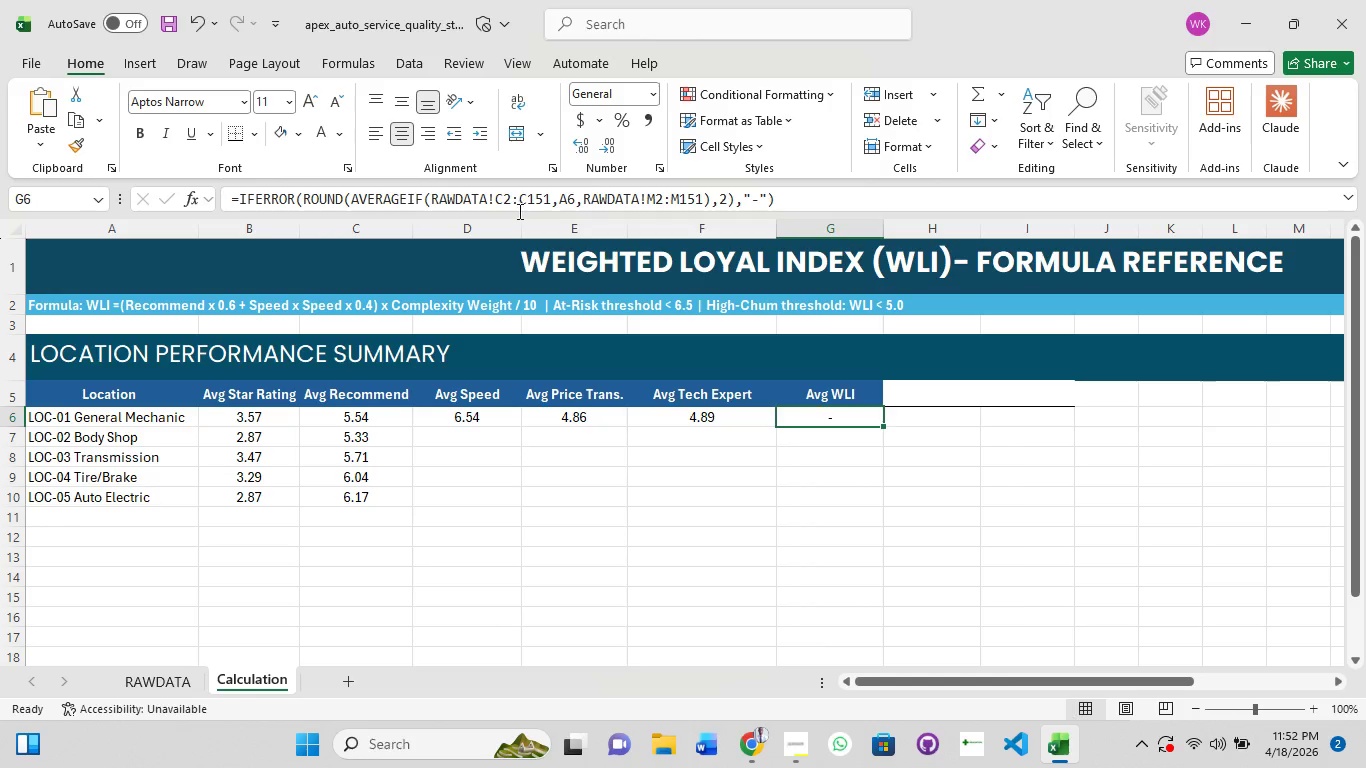 
left_click([517, 196])
 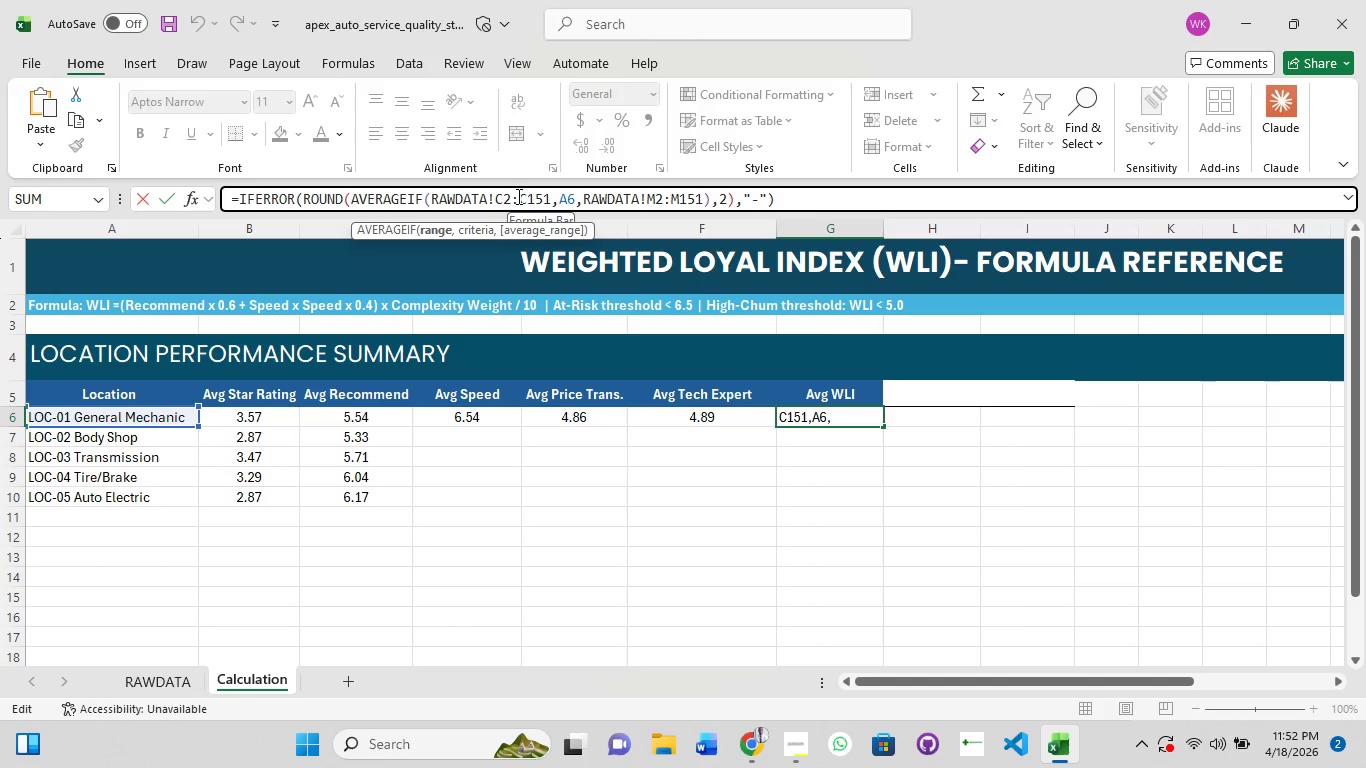 
key(Control+A)
 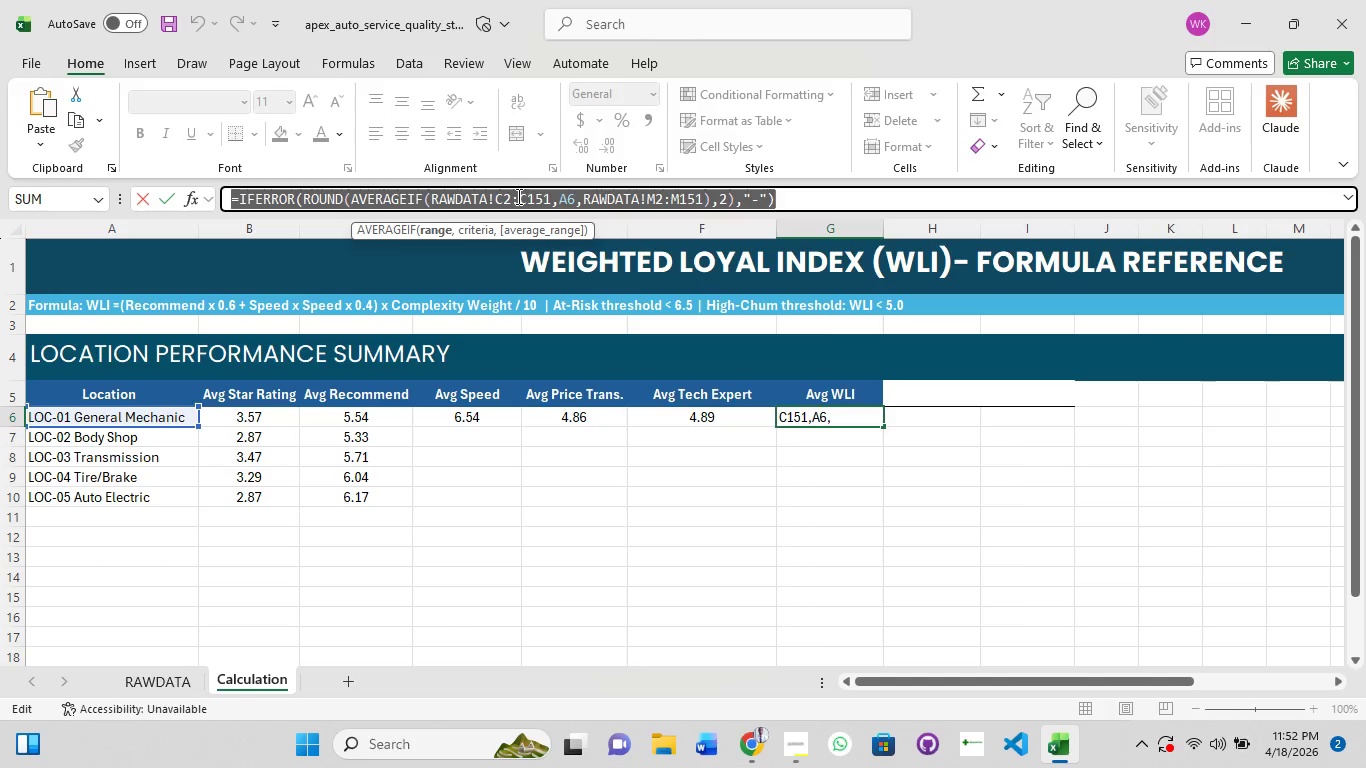 
key(Control+C)
 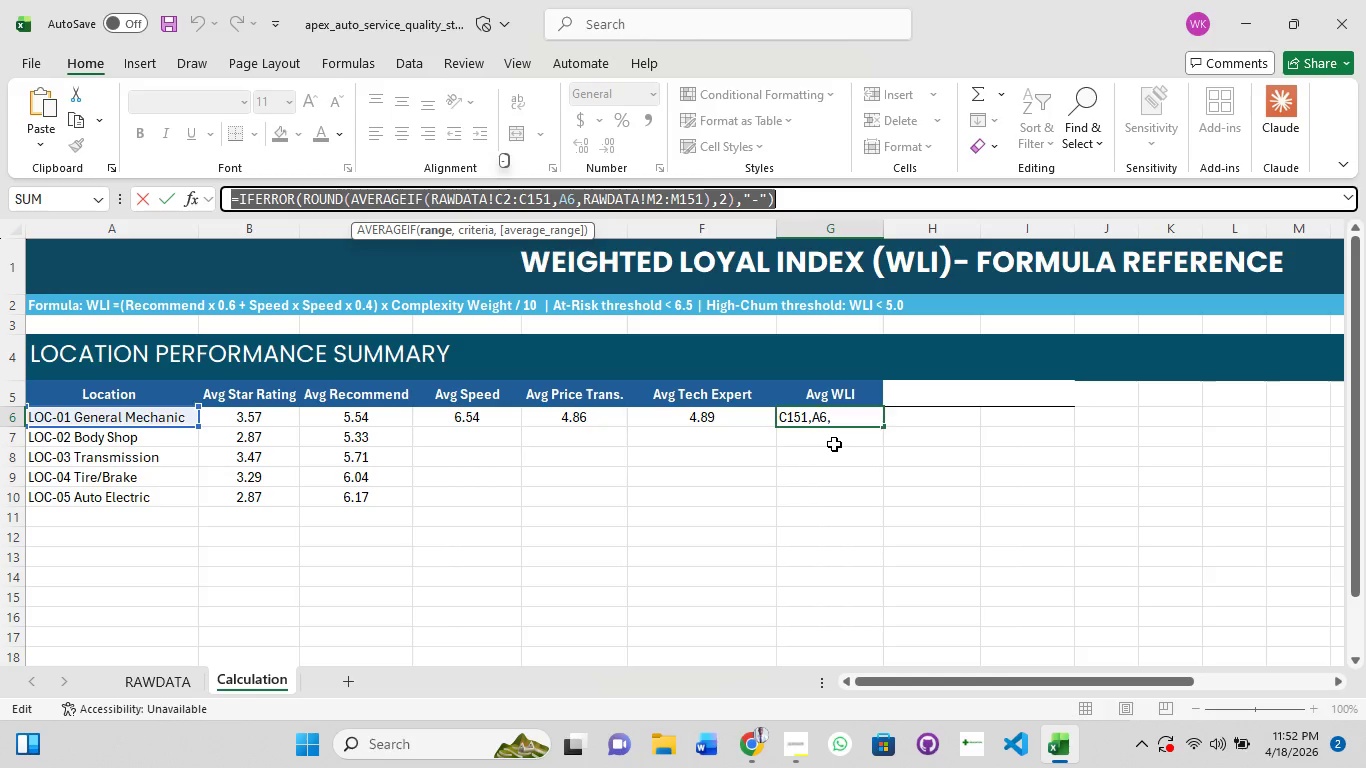 
key(Escape)
 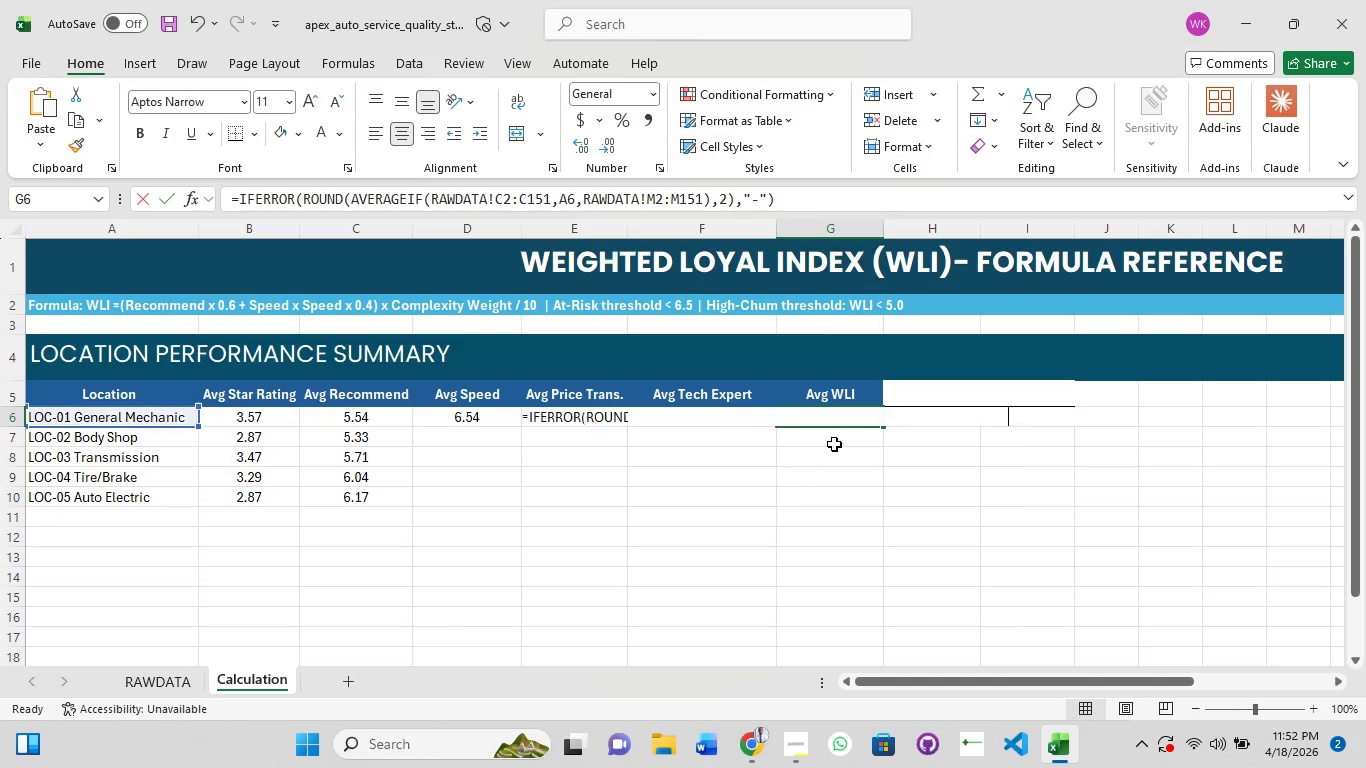 
key(Backspace)
 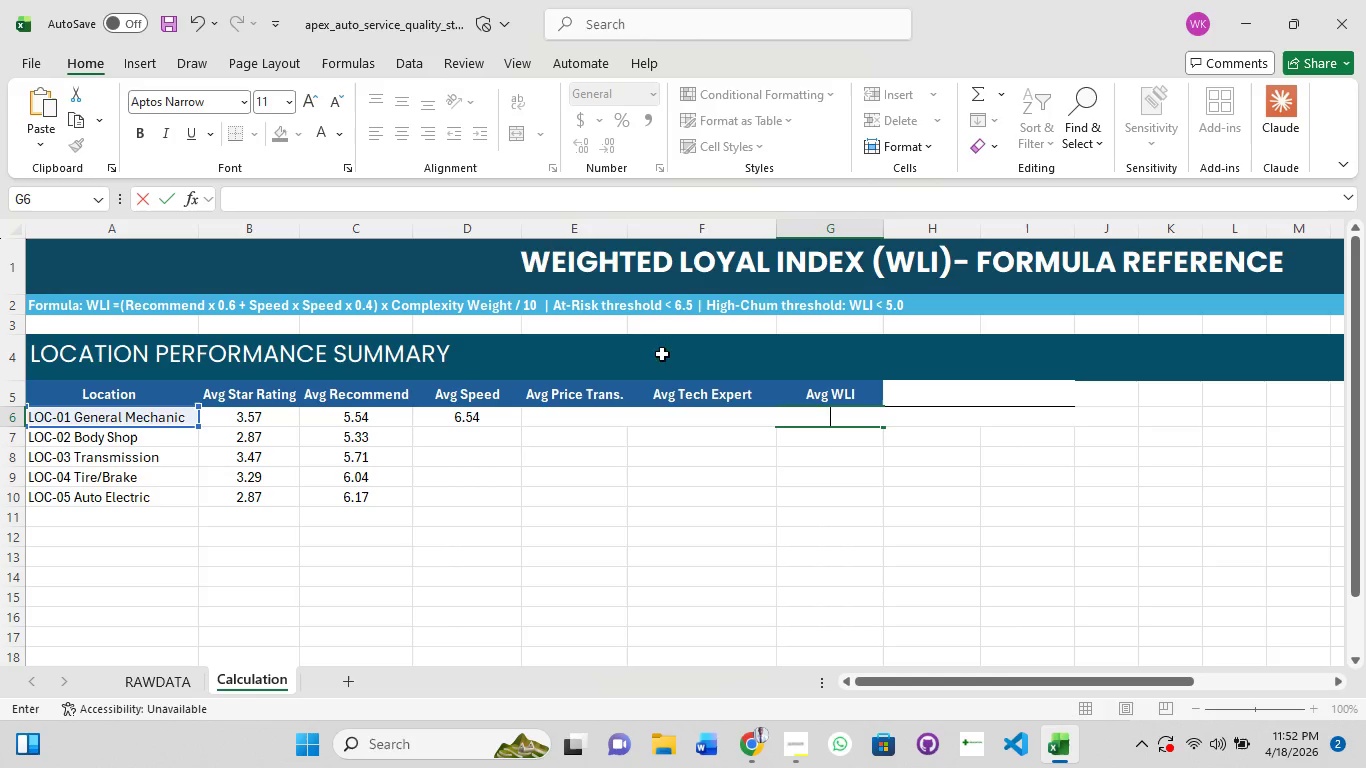 
left_click([688, 417])
 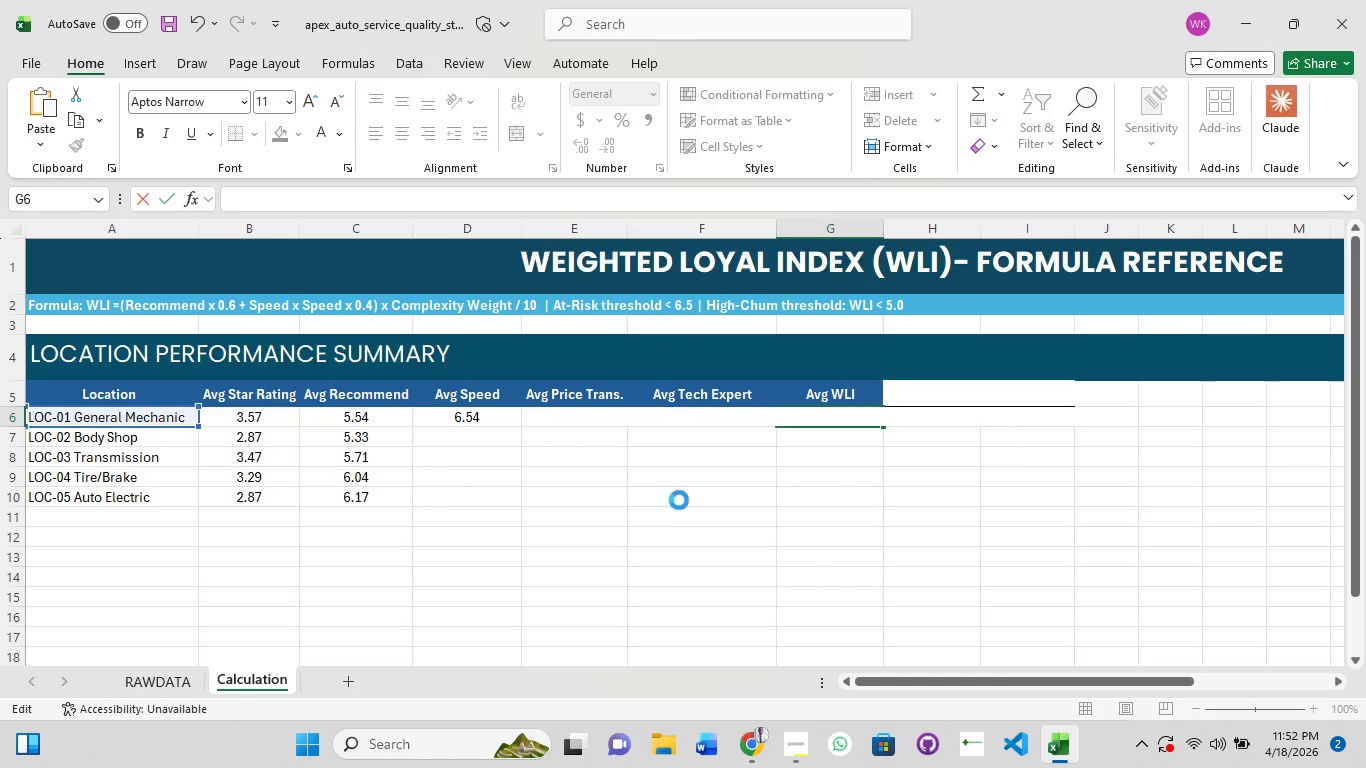 
left_click([679, 500])
 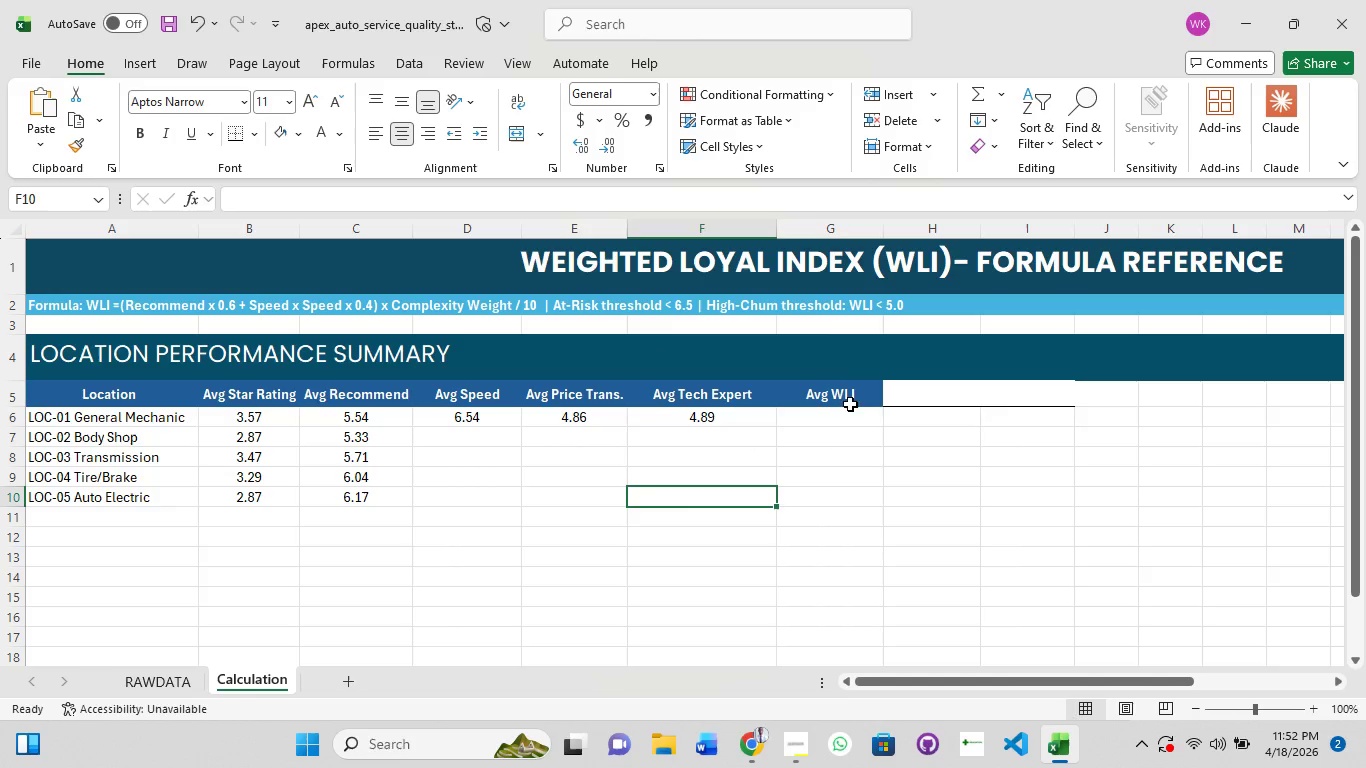 
left_click([842, 415])
 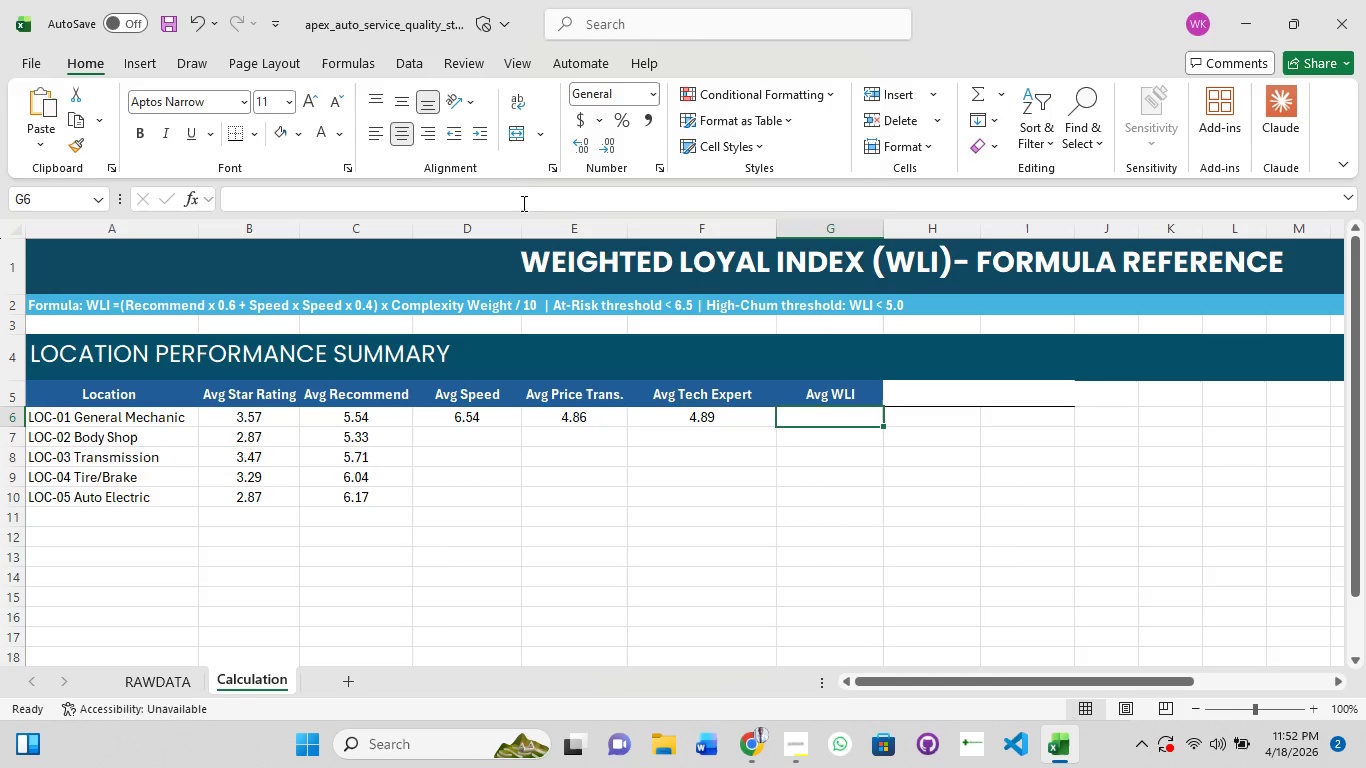 
left_click([522, 197])
 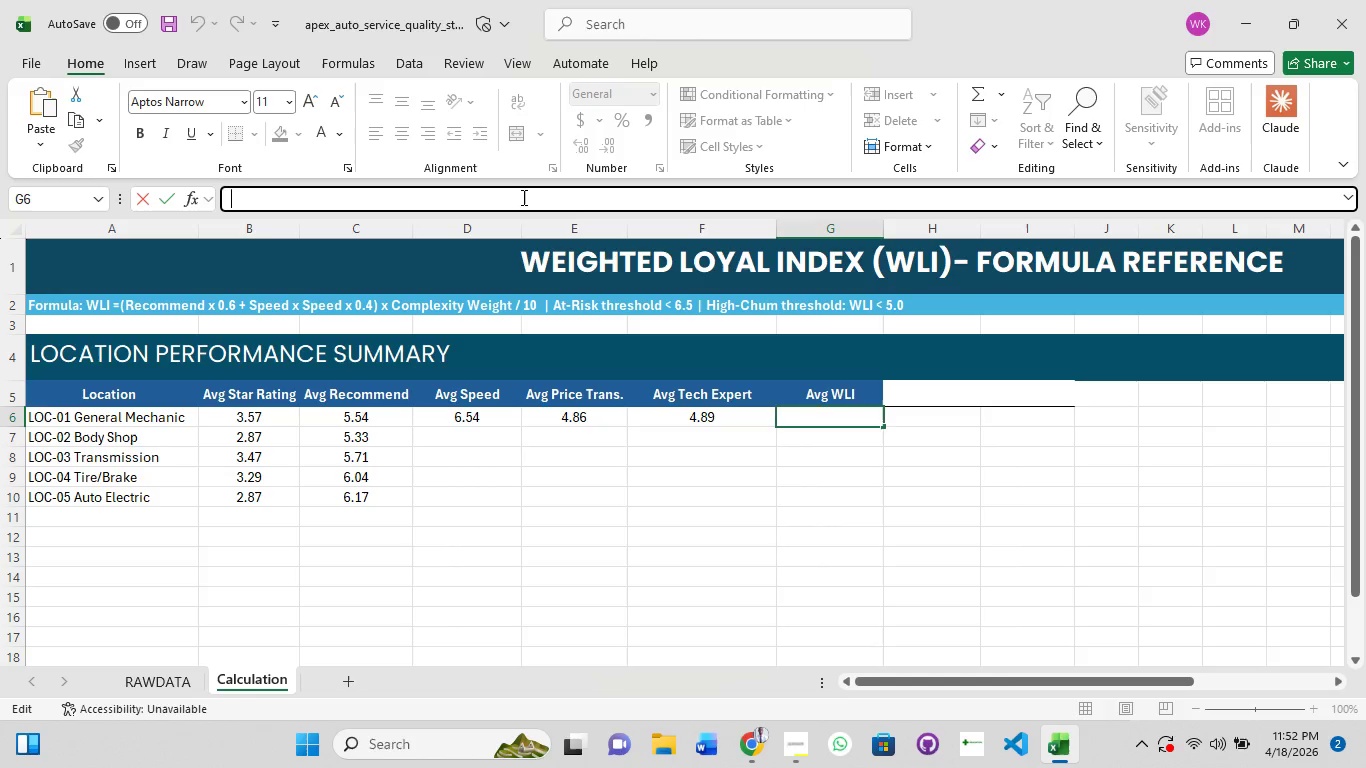 
key(Control+V)
 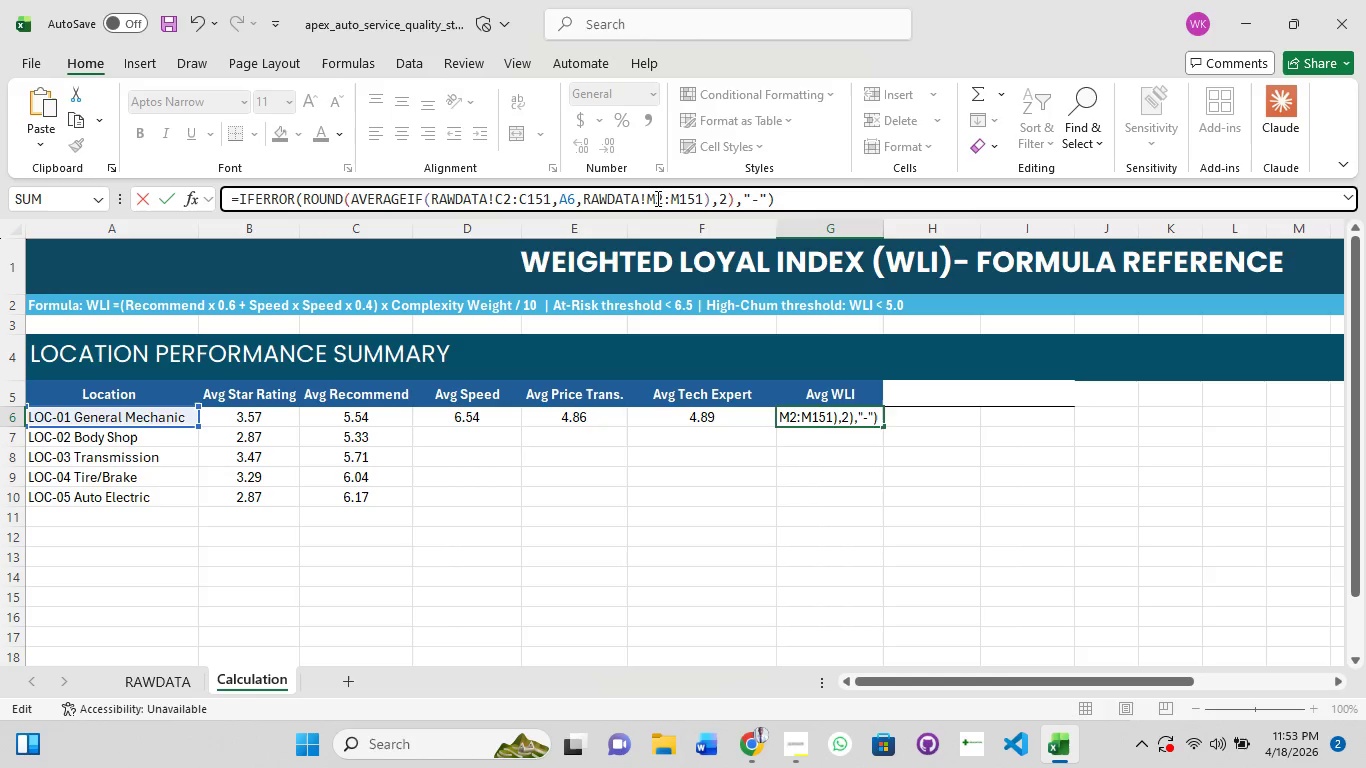 
wait(15.02)
 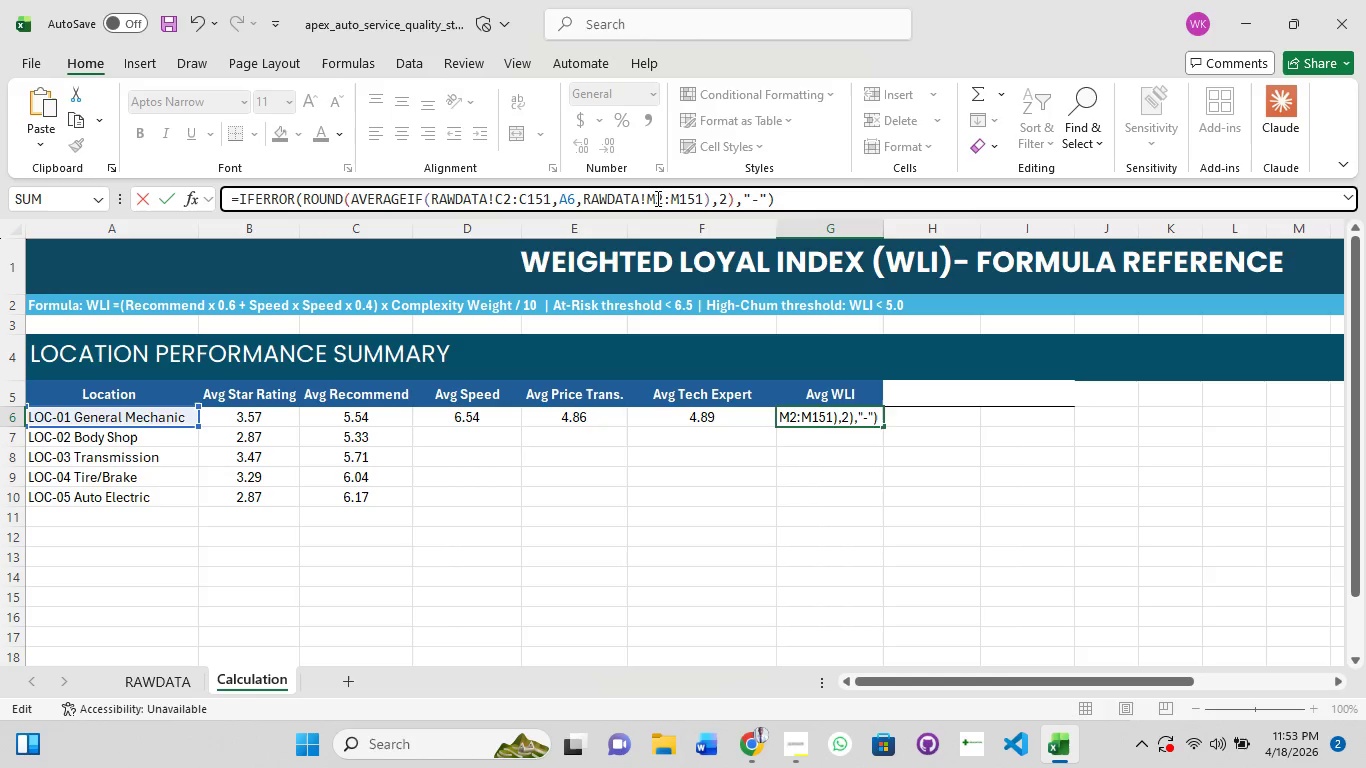 
key(Enter)
 